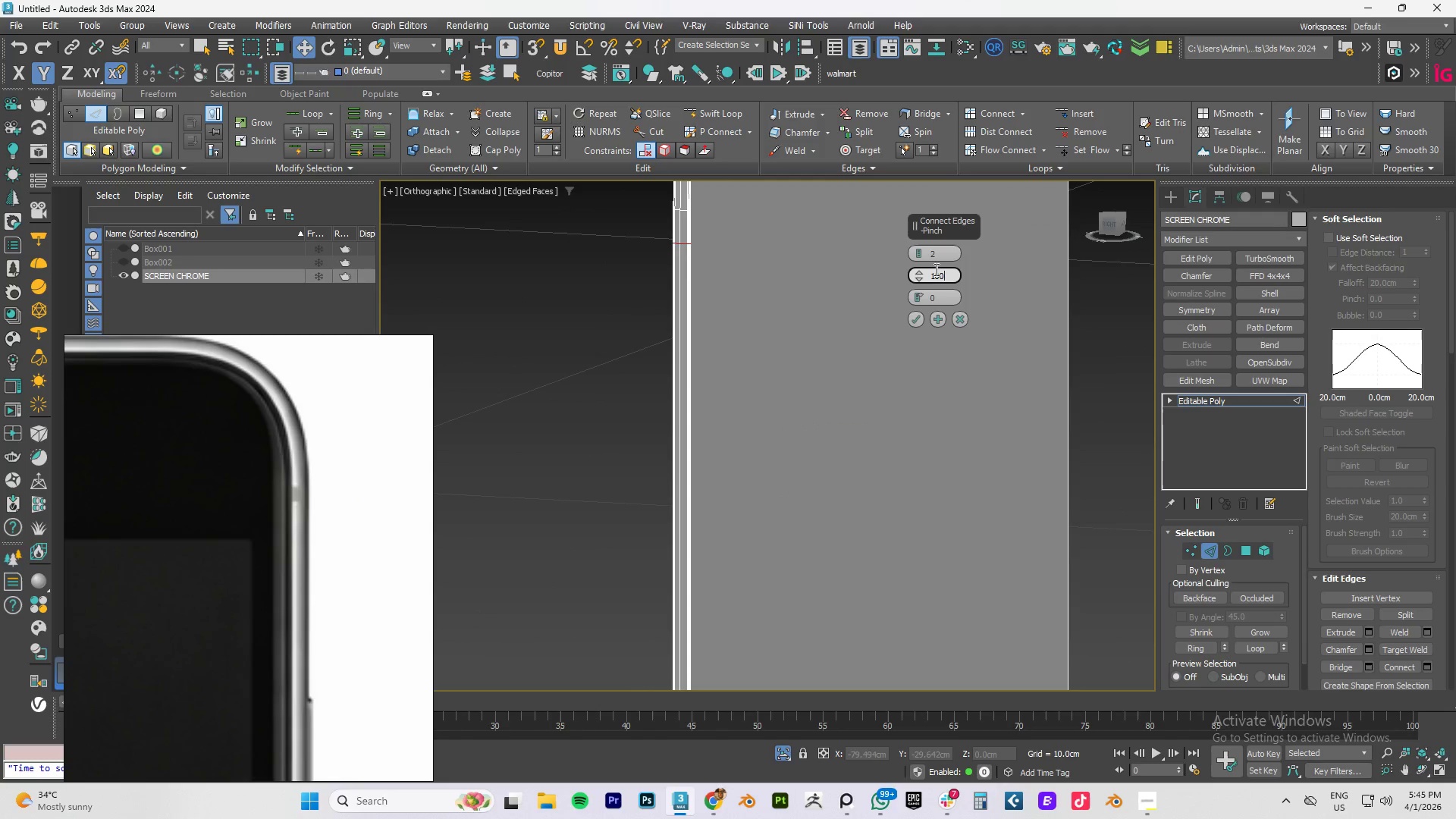 
key(NumpadEnter)
 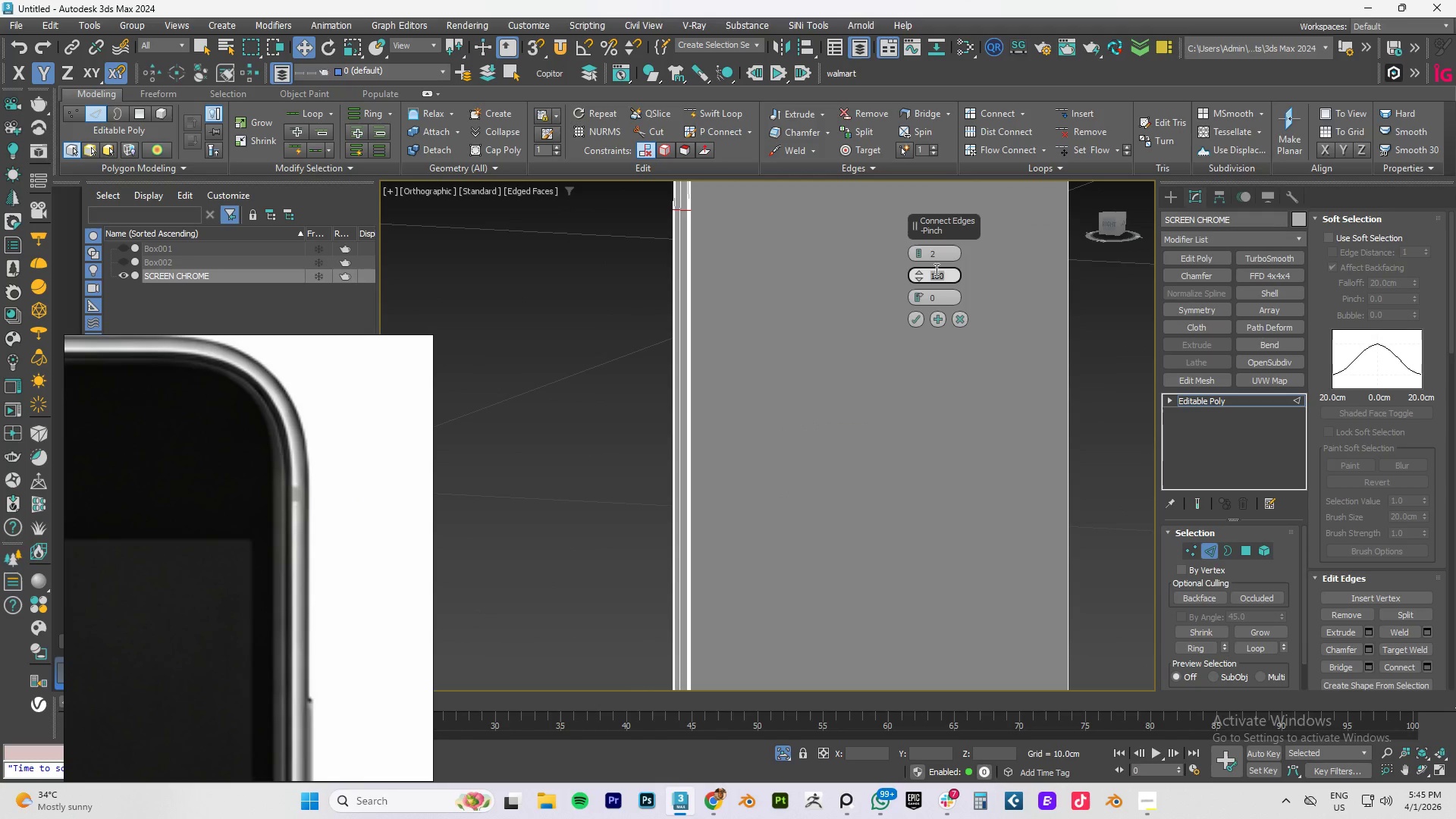 
key(Numpad9)
 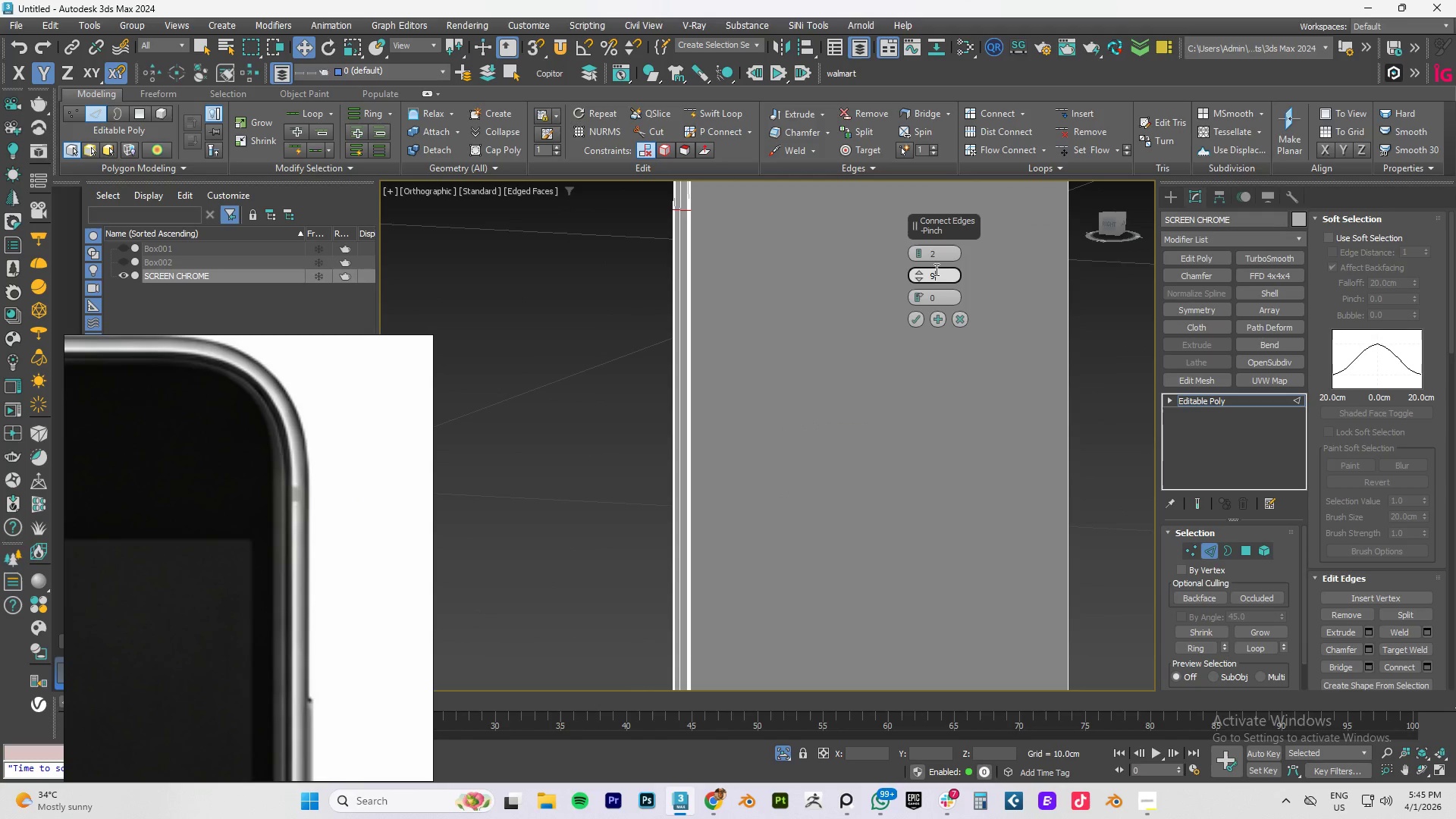 
key(Numpad7)
 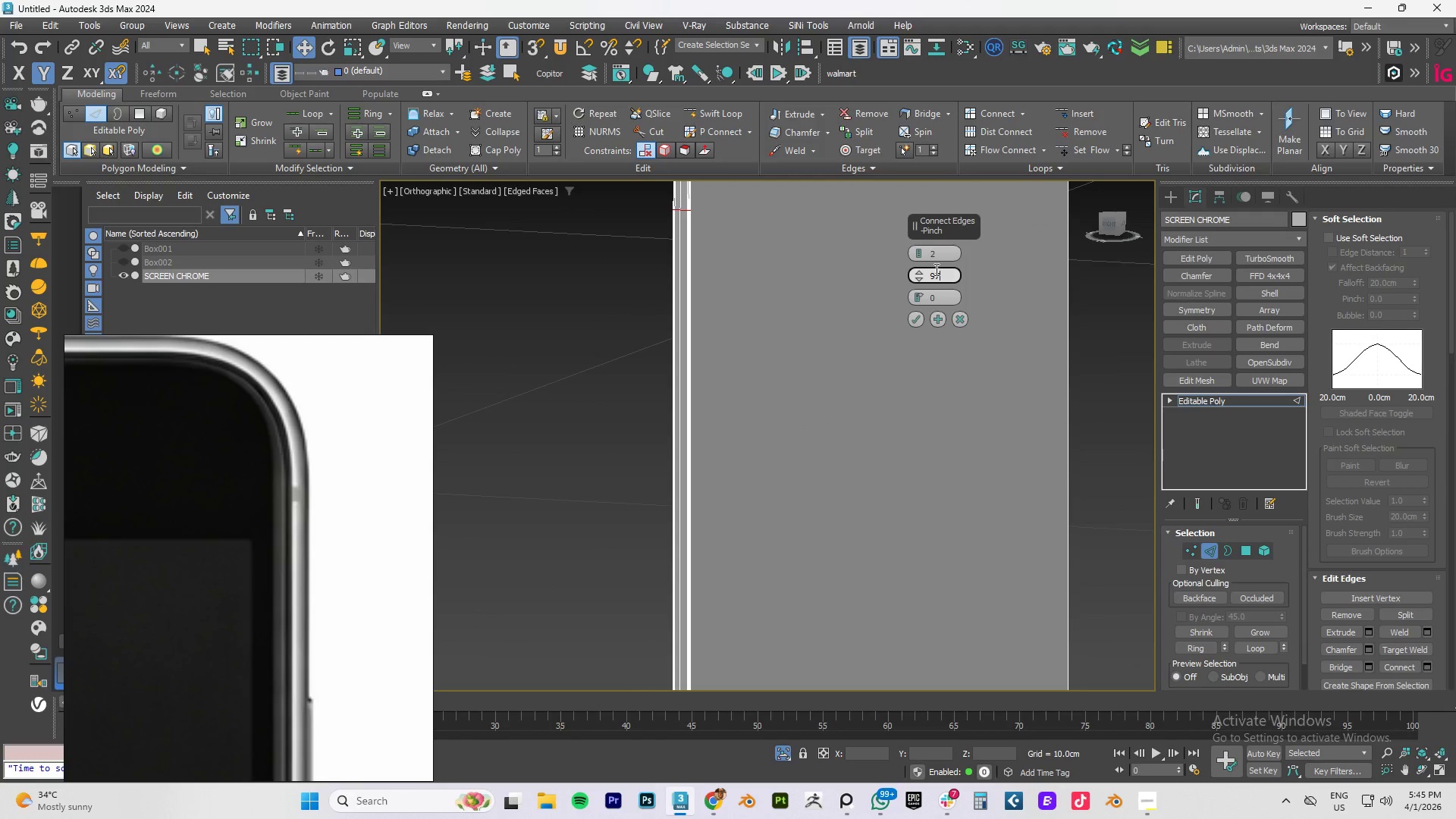 
key(NumpadEnter)
 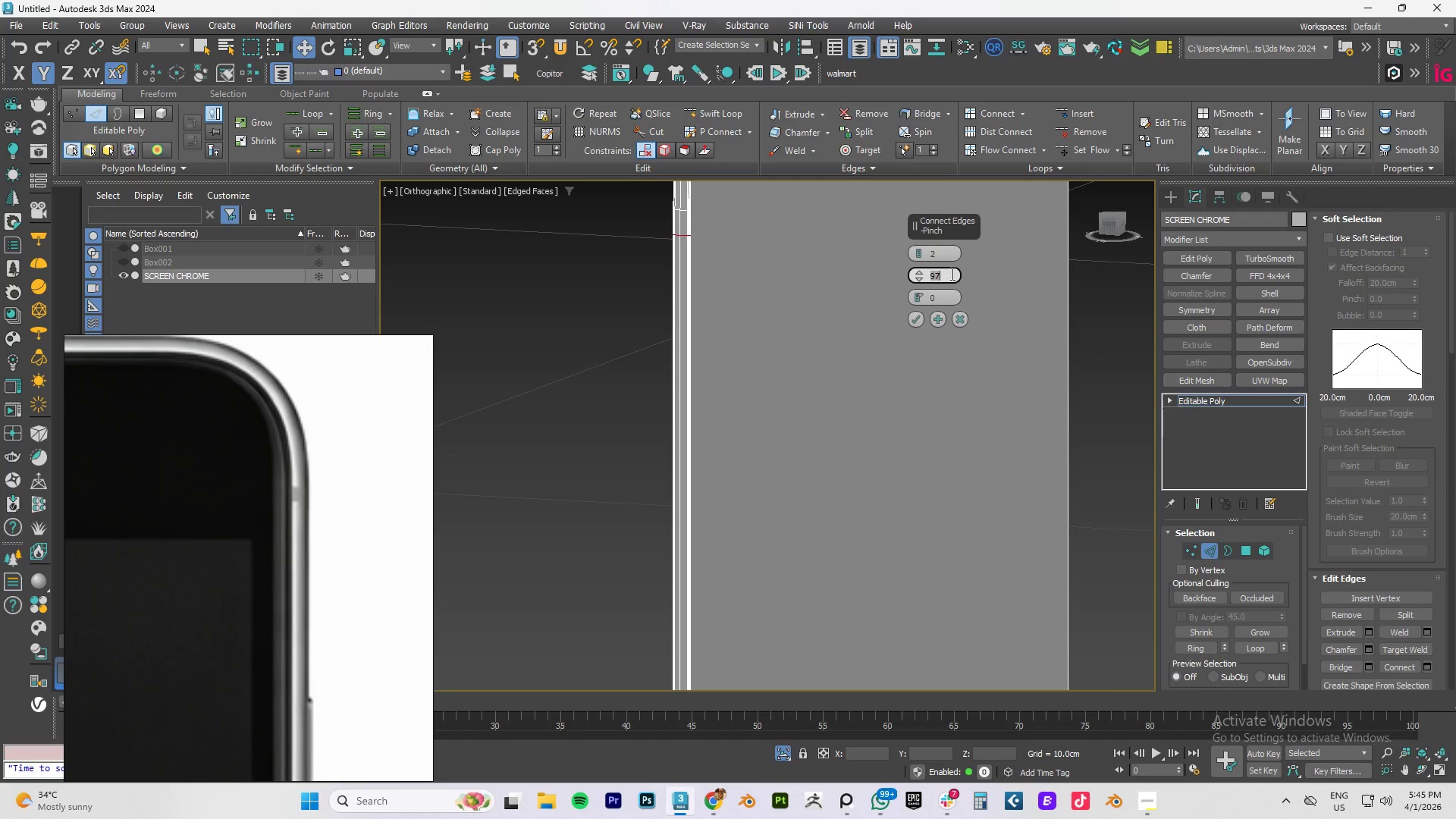 
left_click([919, 320])
 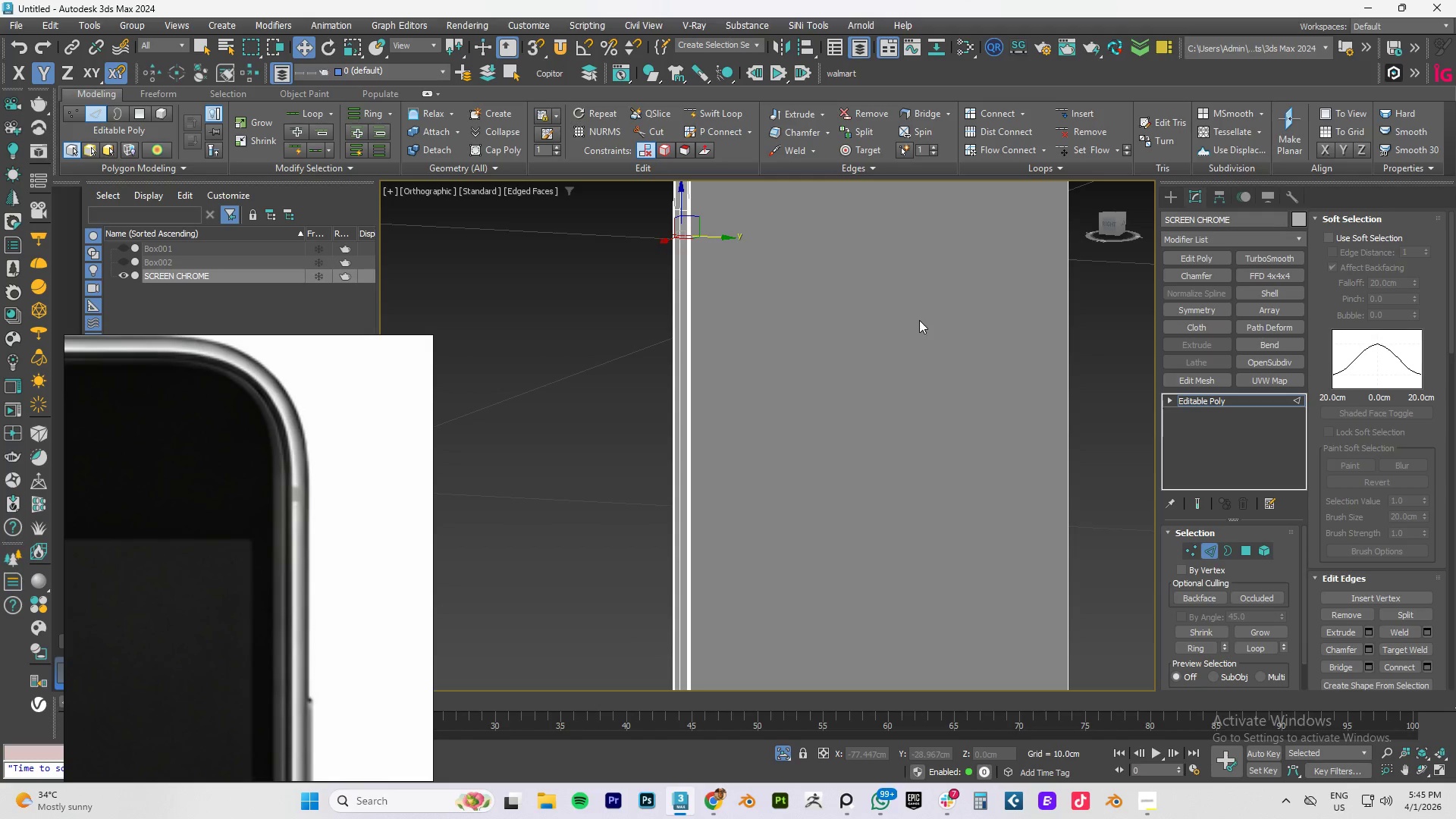 
key(1)
 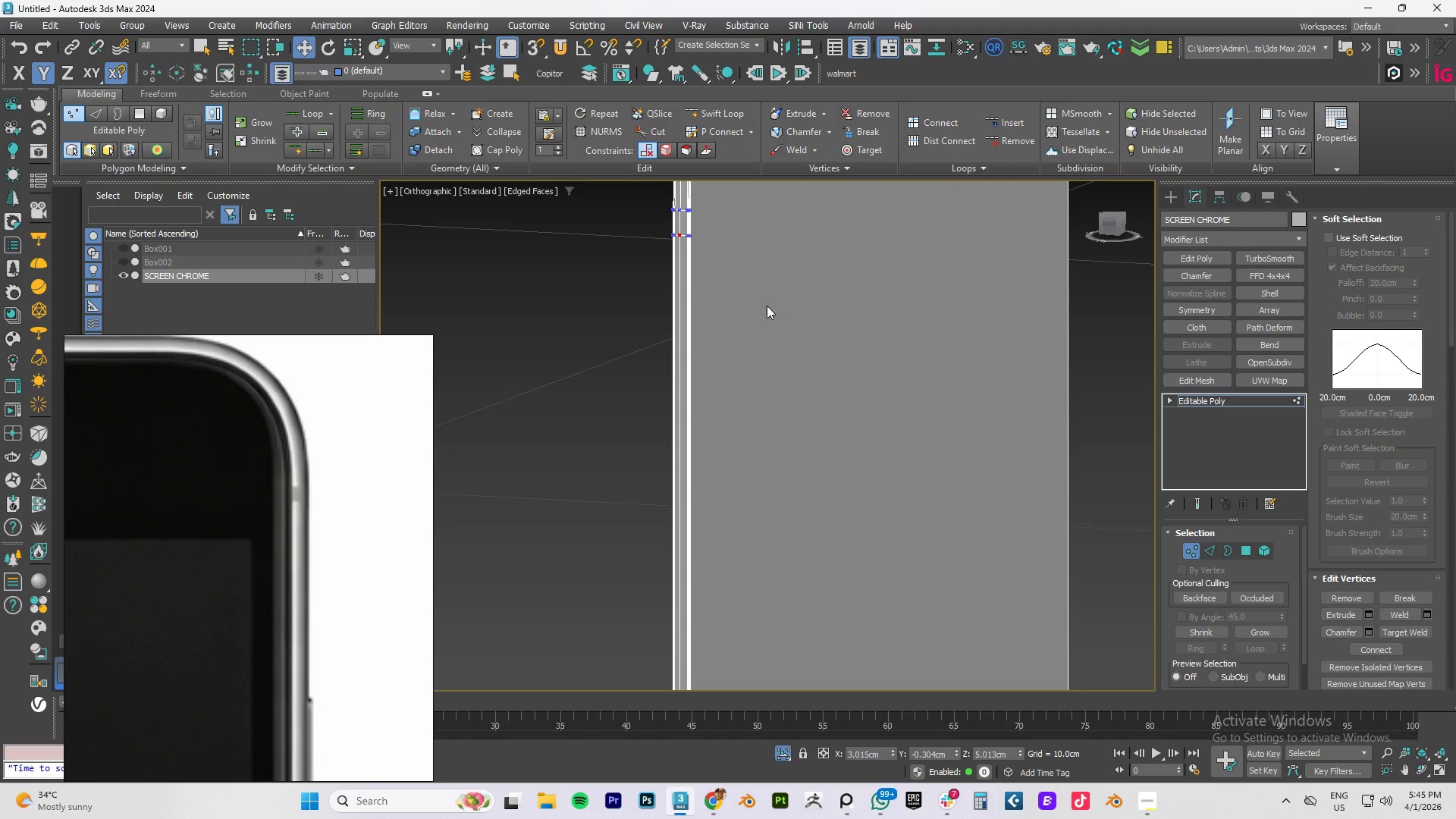 
hold_key(key=AltLeft, duration=0.81)
 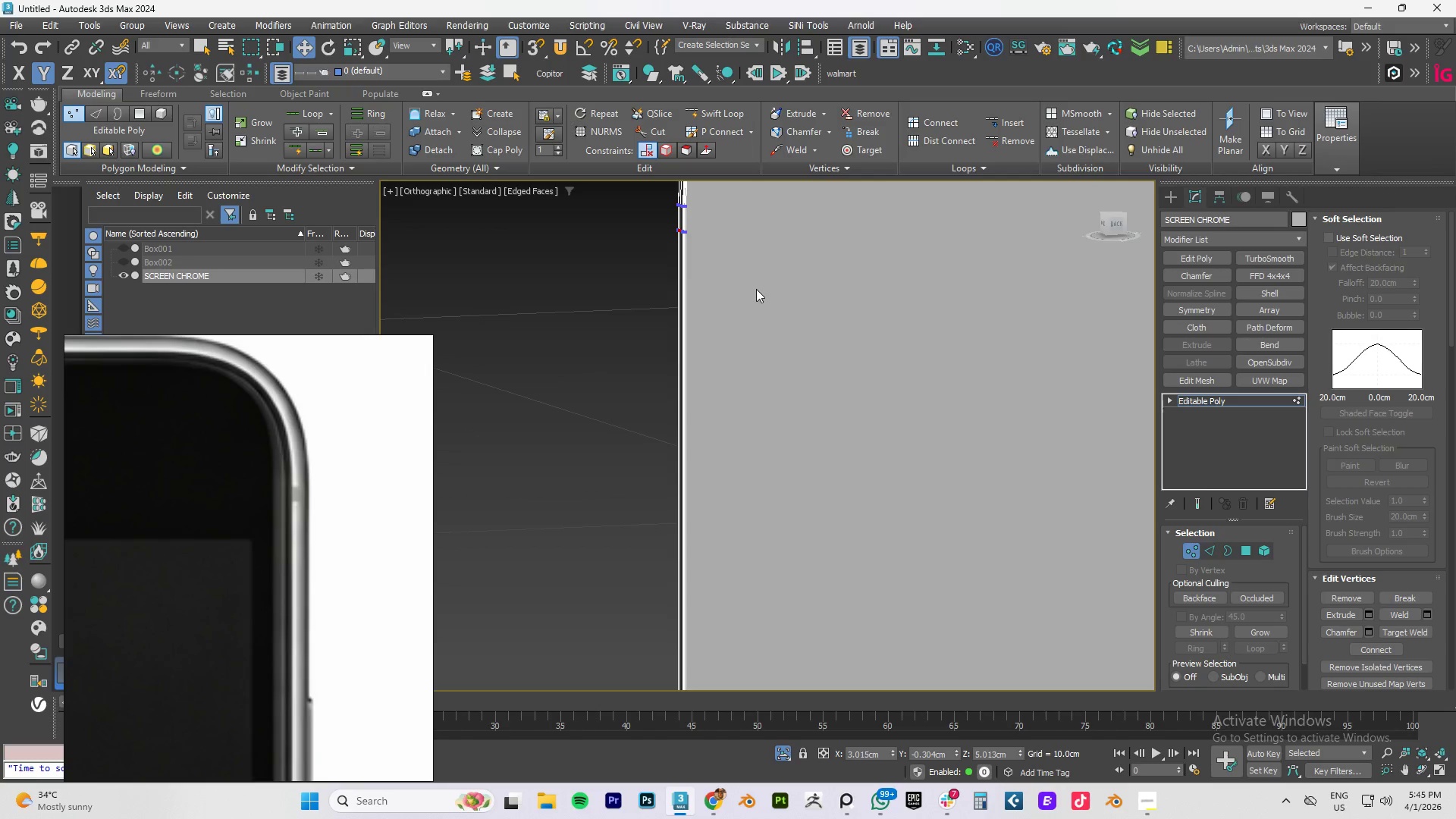 
key(Alt+AltLeft)
 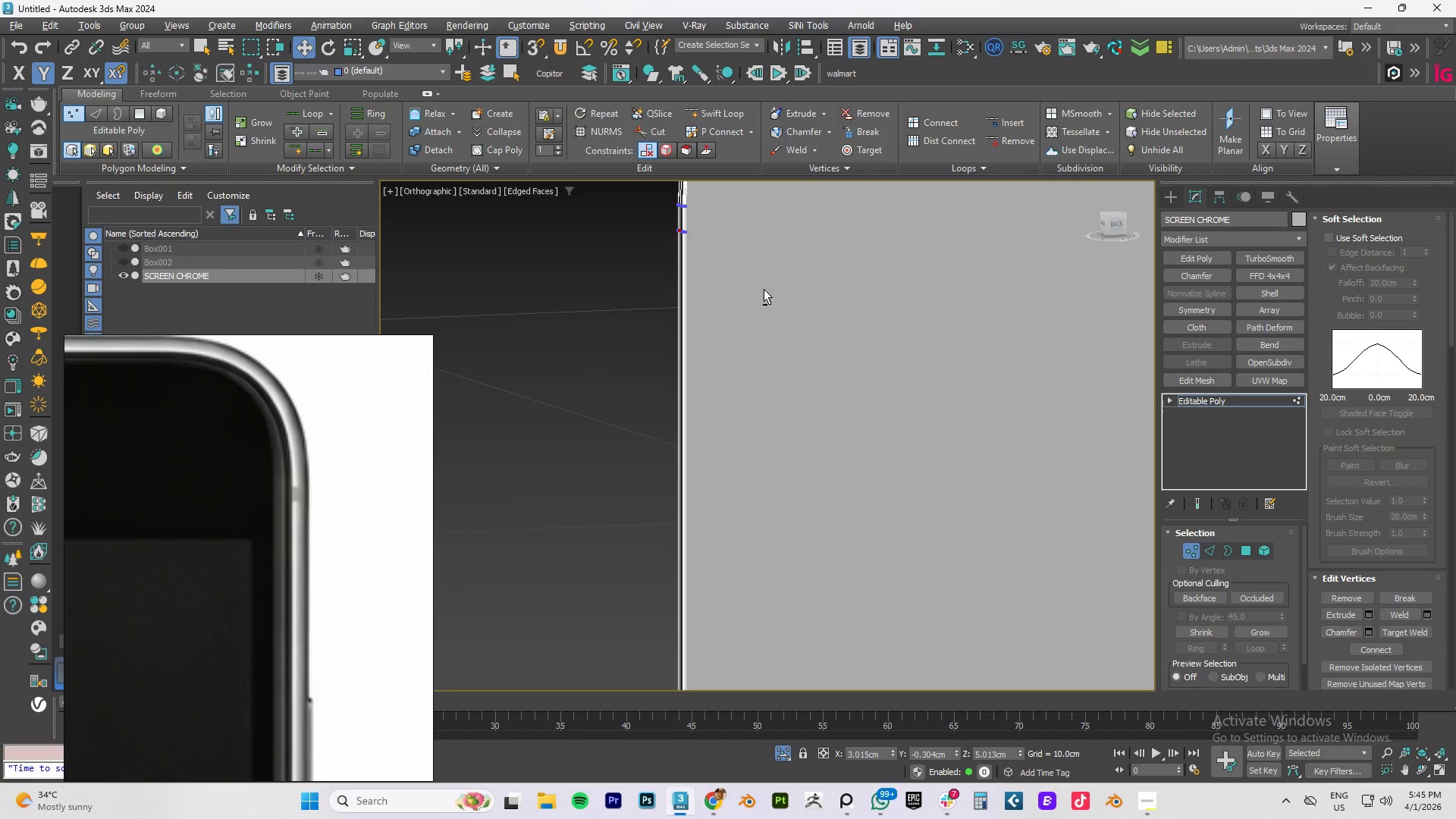 
key(Alt+C)
 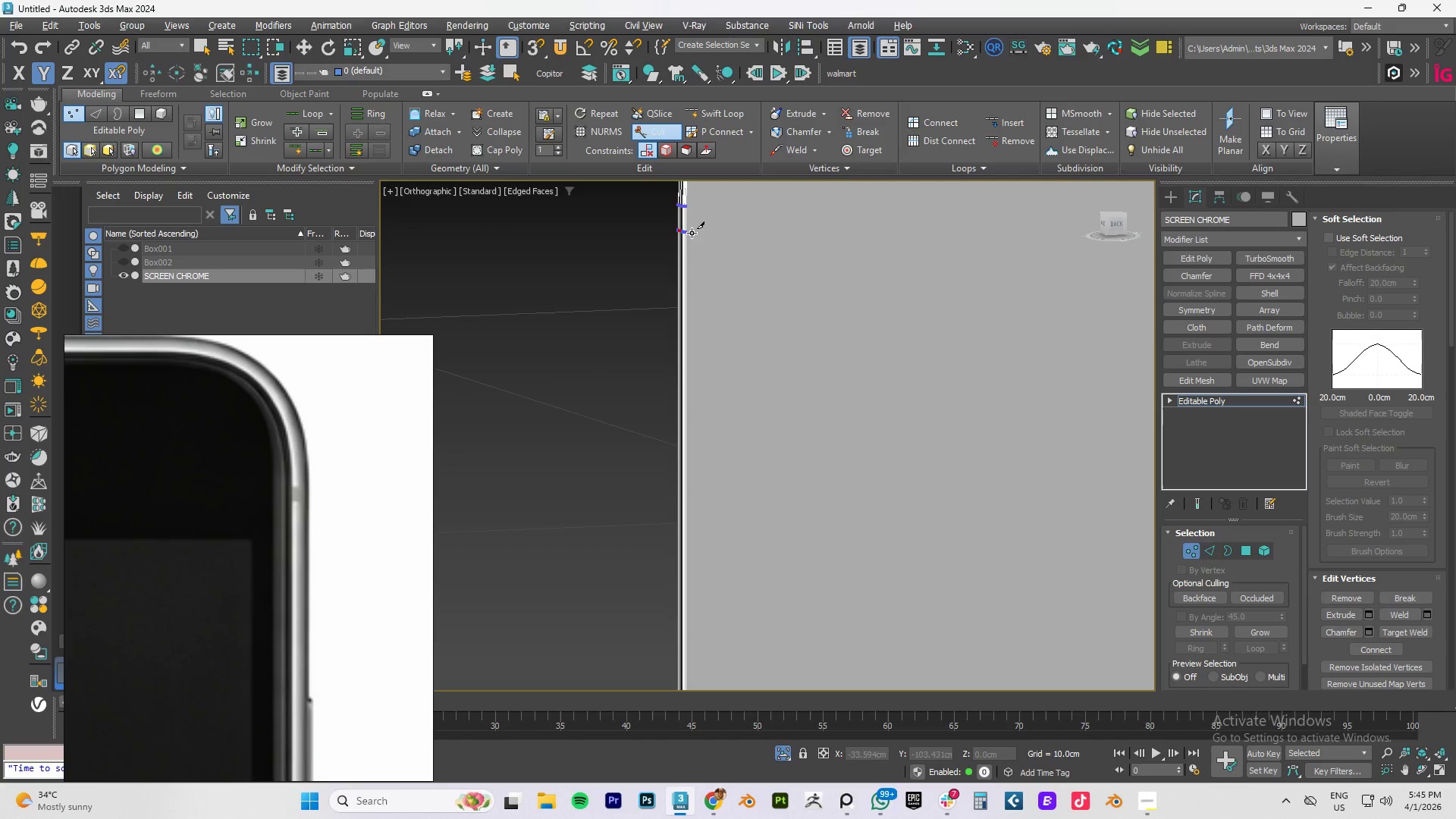 
scroll: coordinate [686, 231], scroll_direction: up, amount: 4.0
 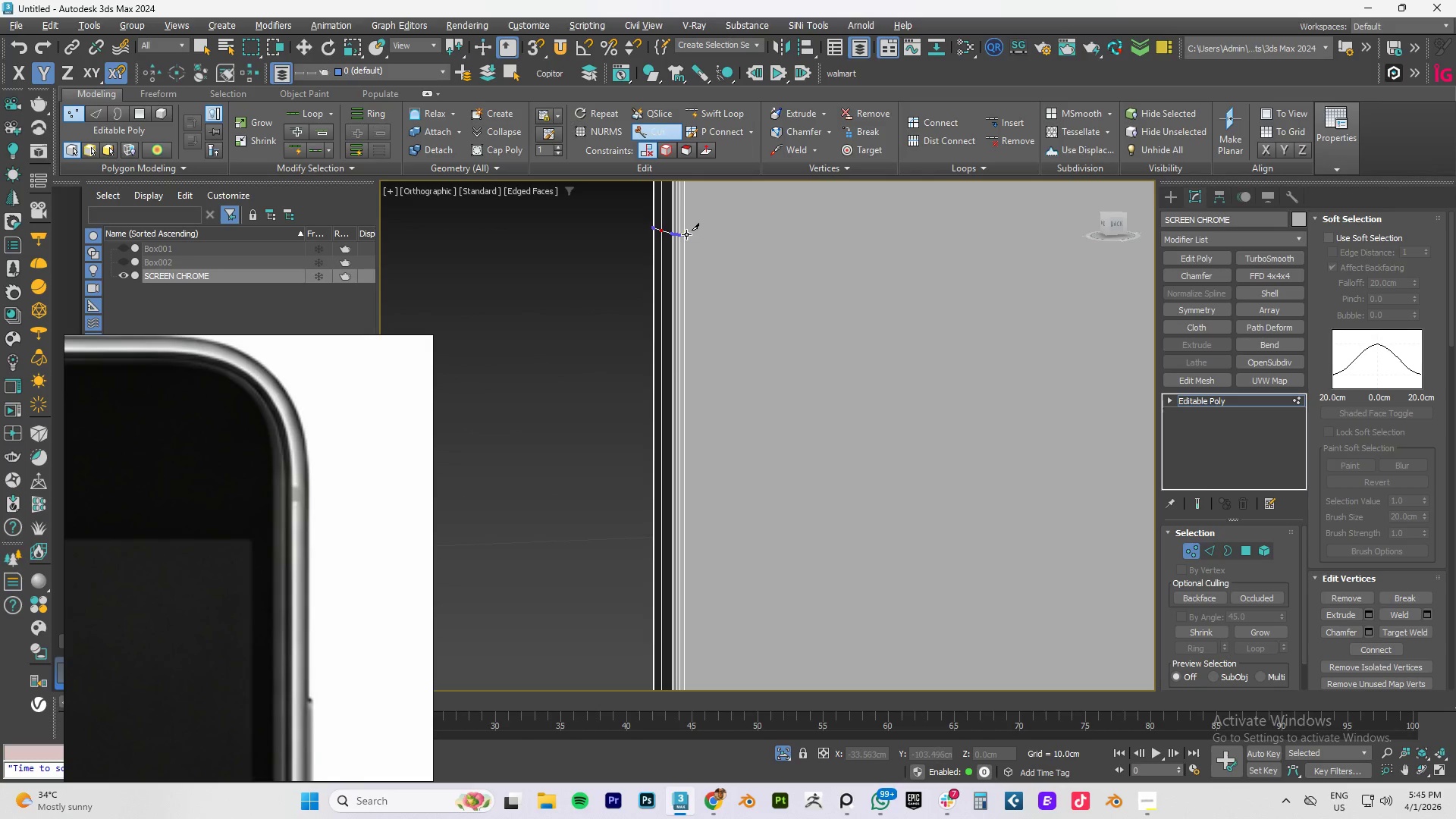 
left_click([686, 234])
 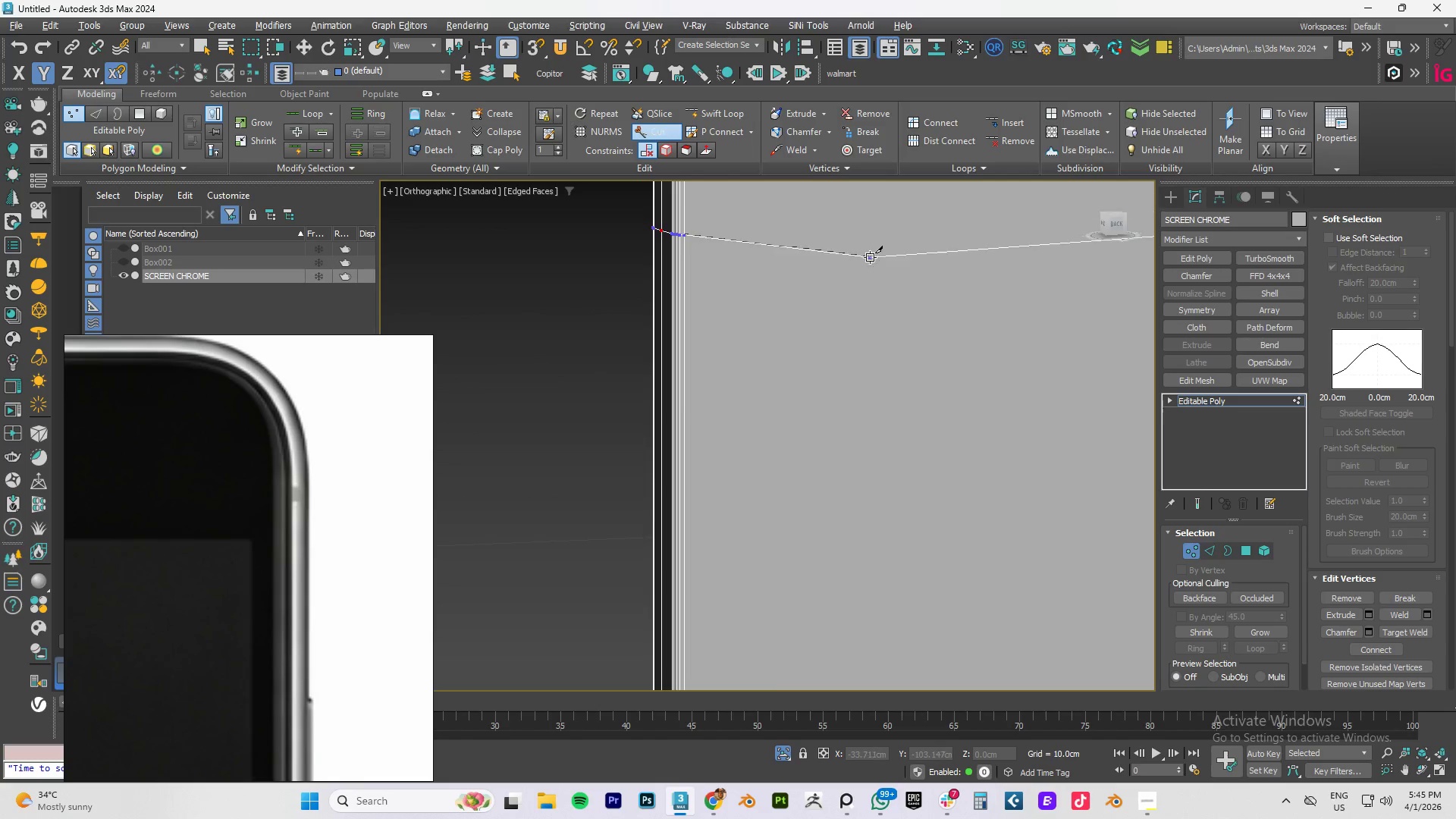 
scroll: coordinate [990, 253], scroll_direction: down, amount: 7.0
 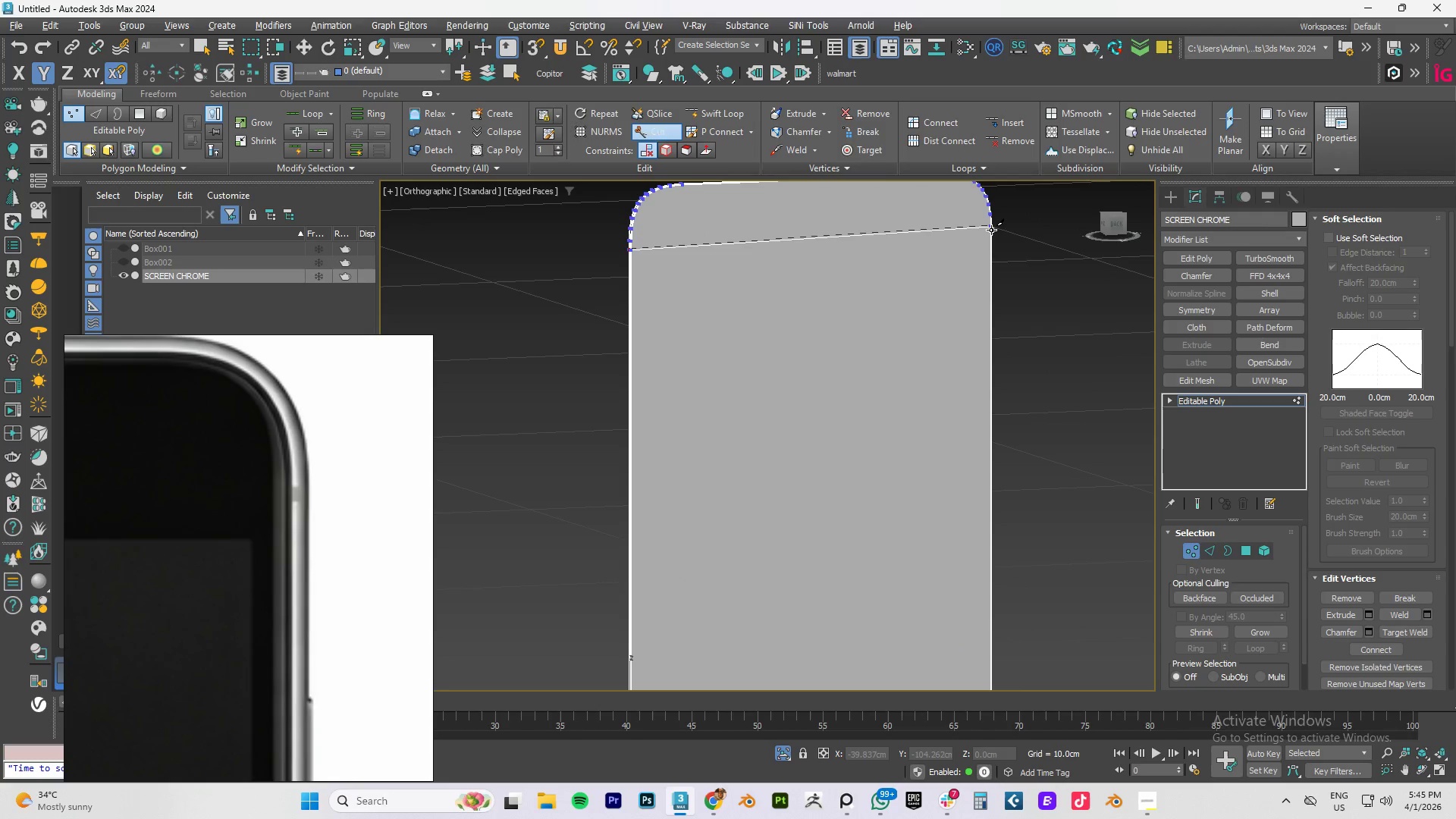 
right_click([991, 230])
 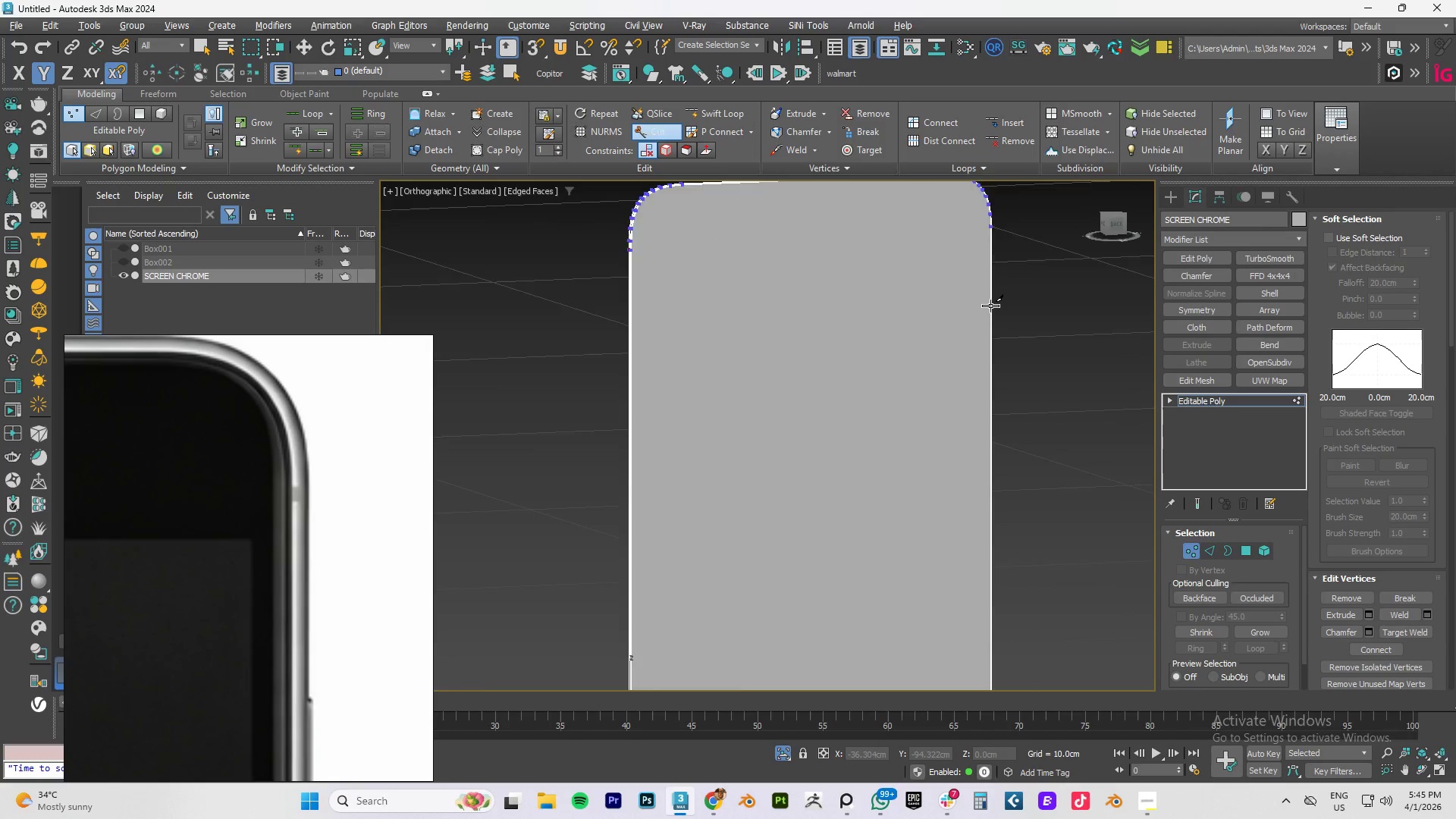 
hold_key(key=AltLeft, duration=0.61)
 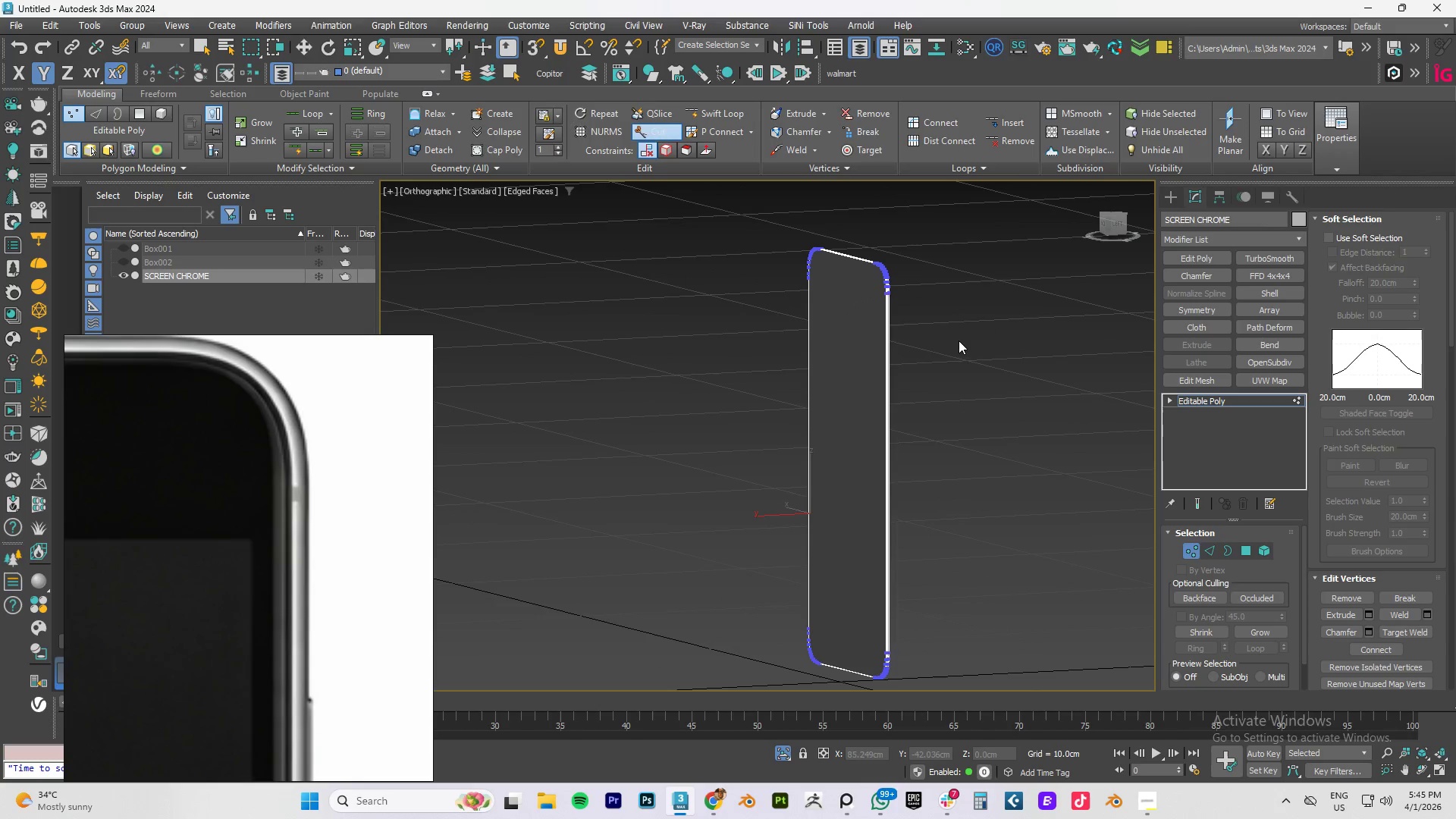 
scroll: coordinate [990, 306], scroll_direction: down, amount: 2.0
 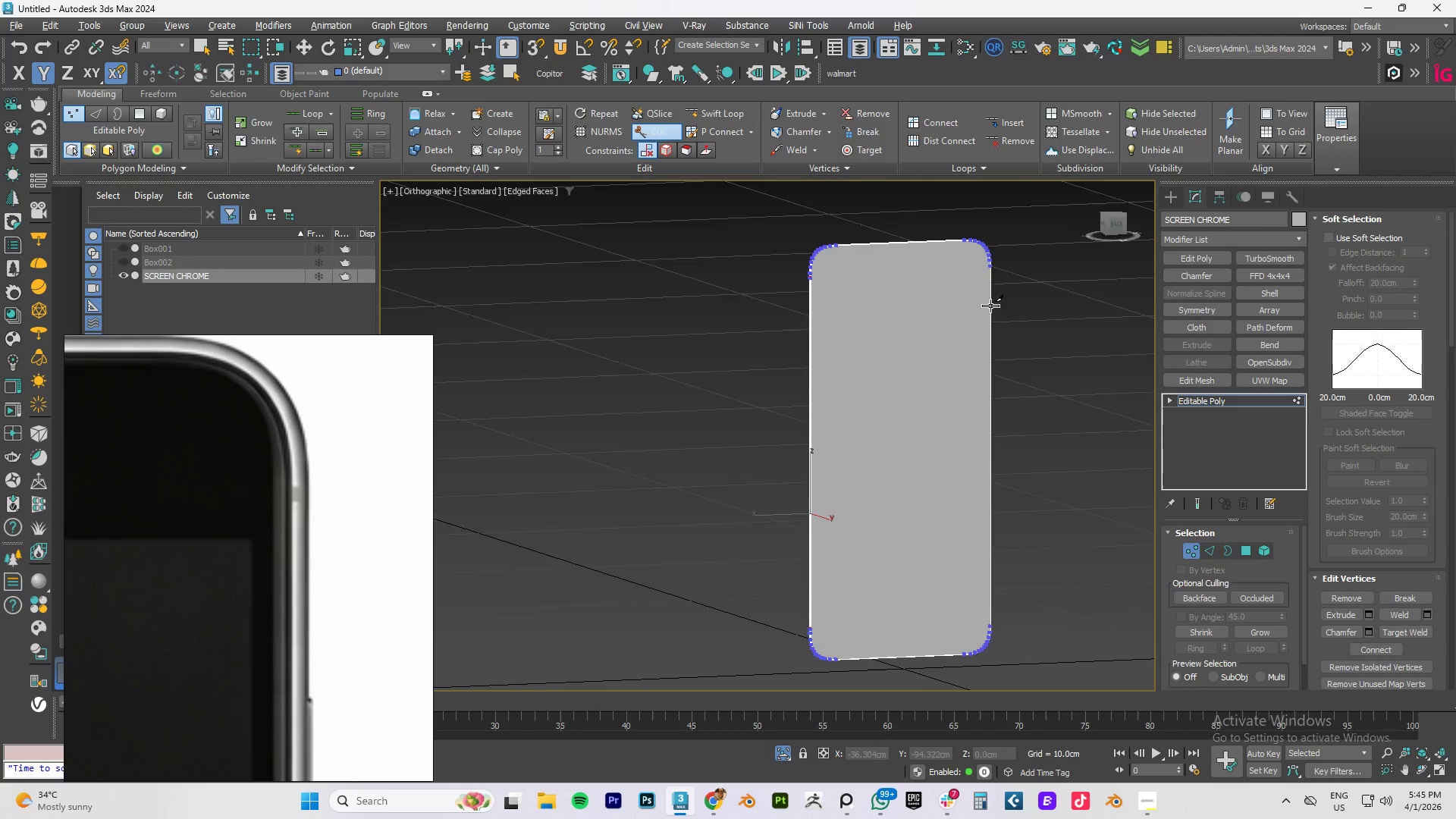 
right_click([959, 340])
 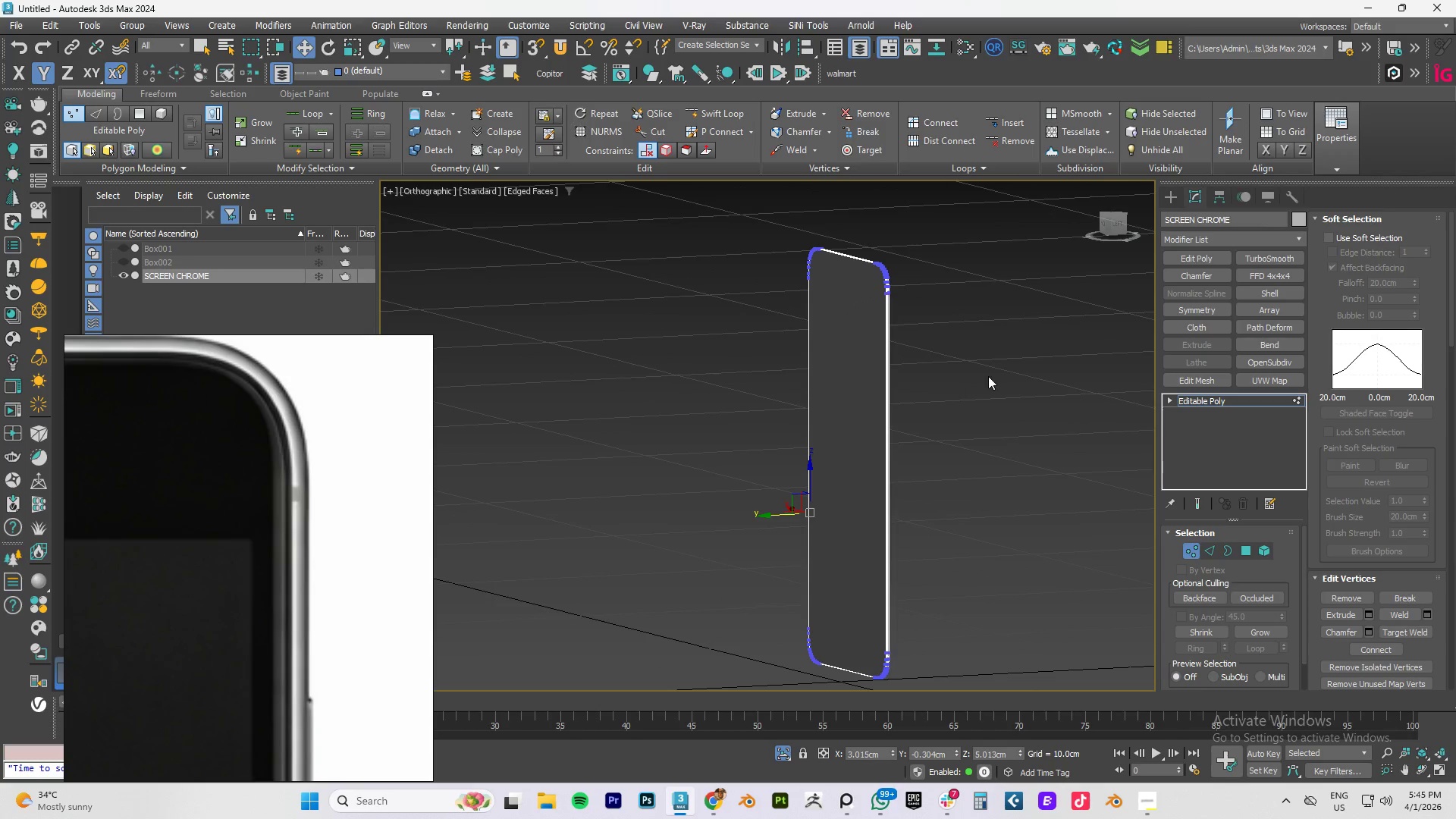 
left_click_drag(start_coordinate=[974, 383], to_coordinate=[825, 478])
 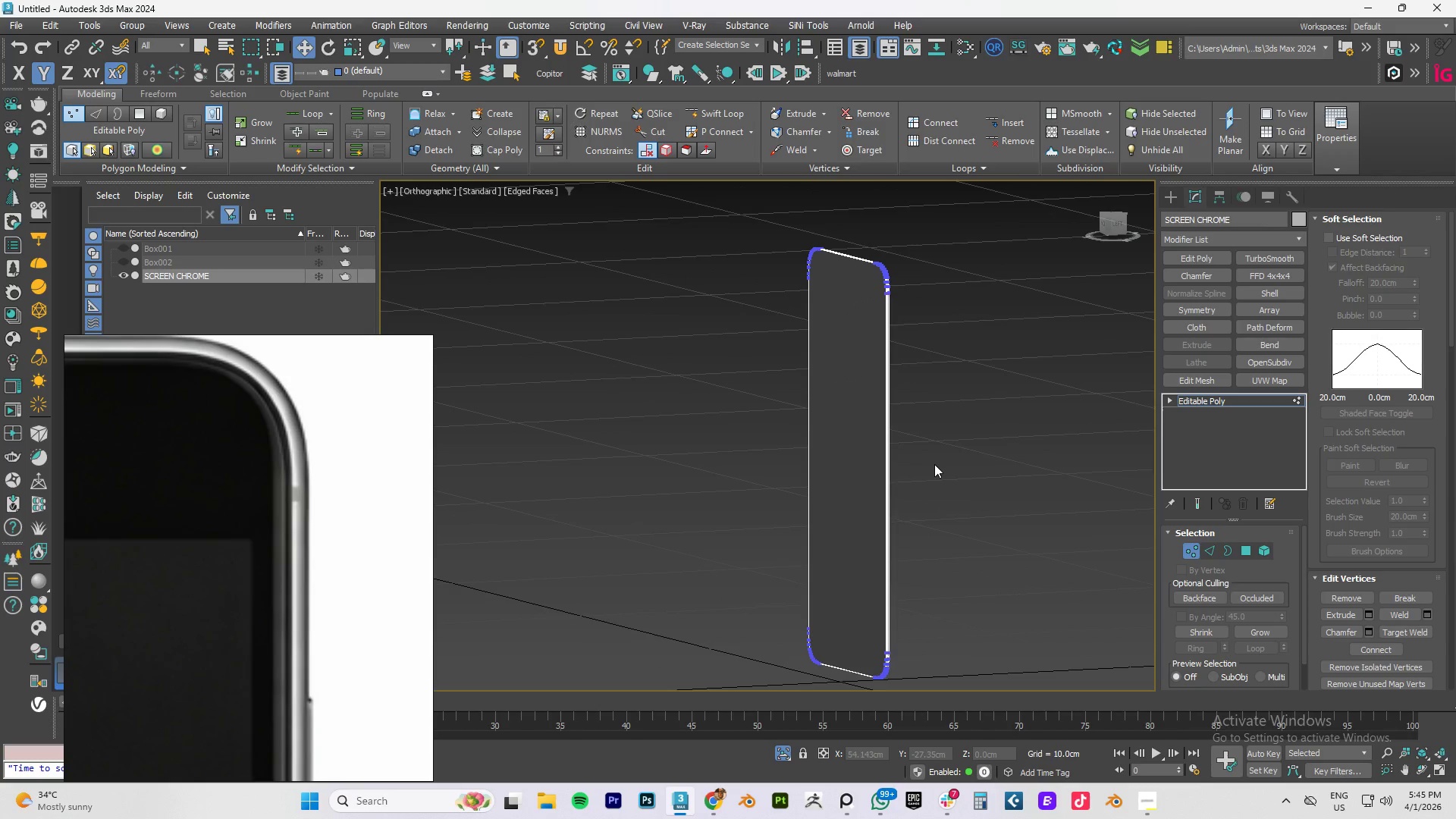 
key(2)
 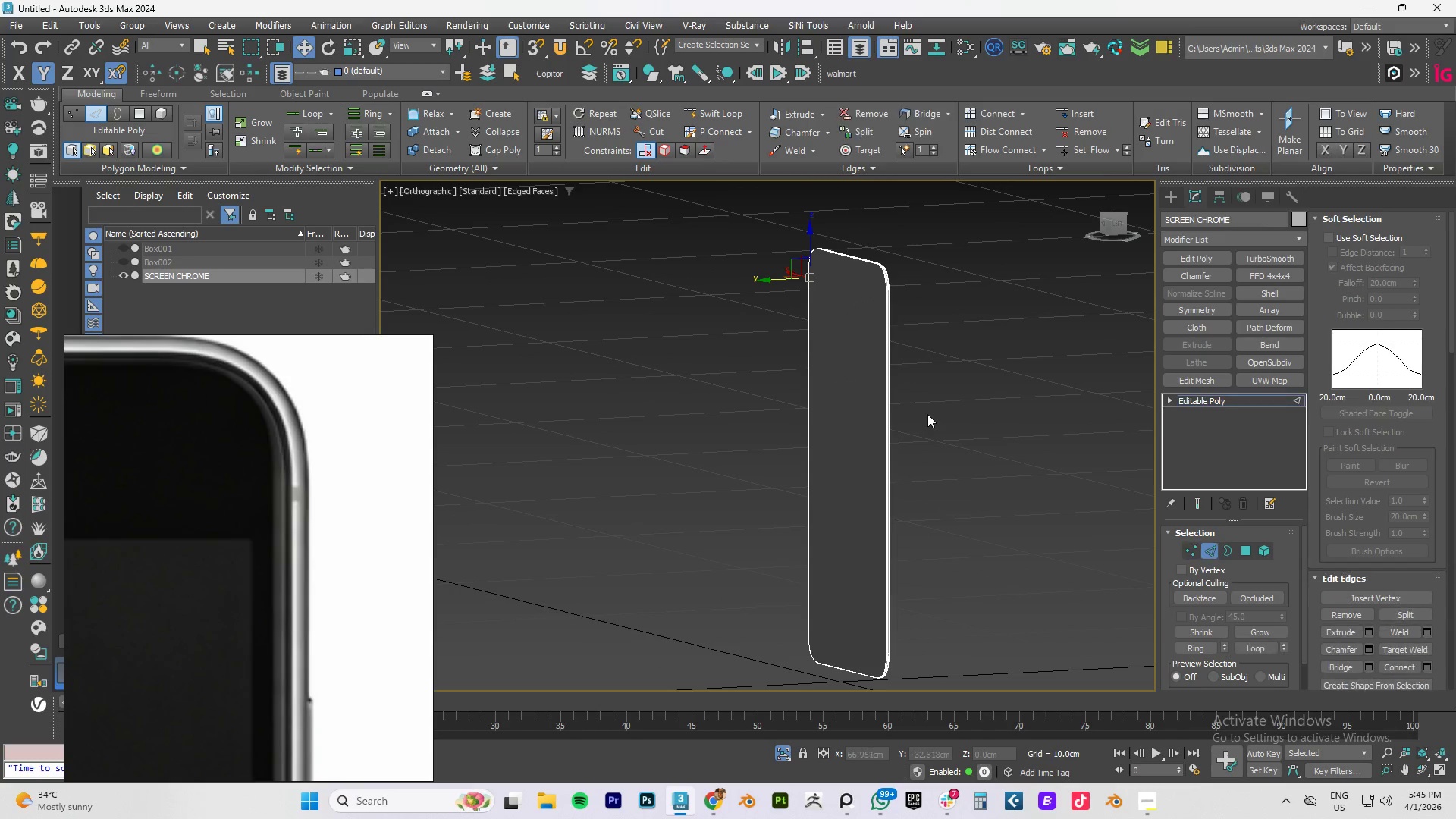 
left_click_drag(start_coordinate=[925, 414], to_coordinate=[834, 469])
 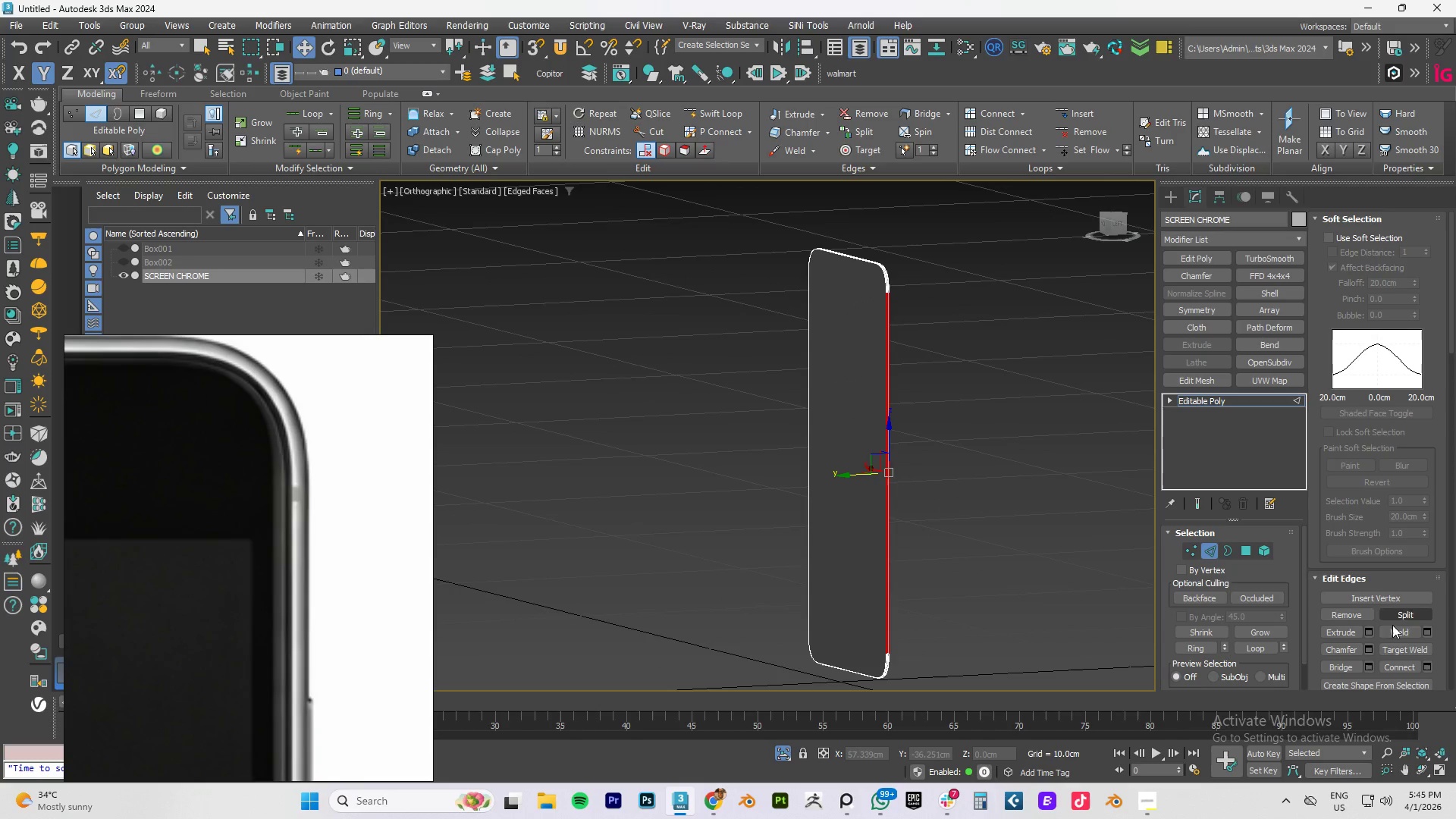 
mouse_move([1405, 651])
 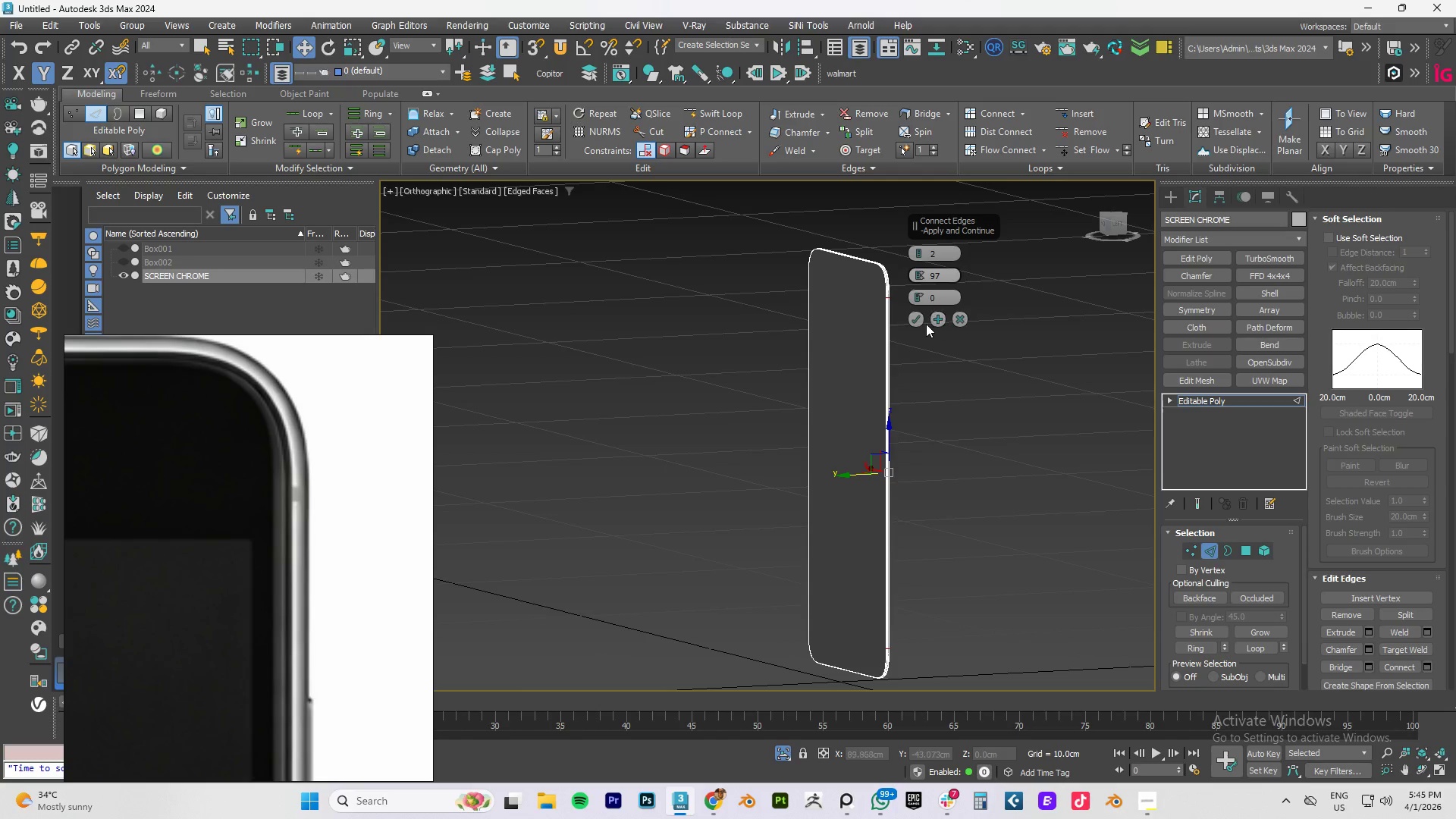 
left_click([918, 316])
 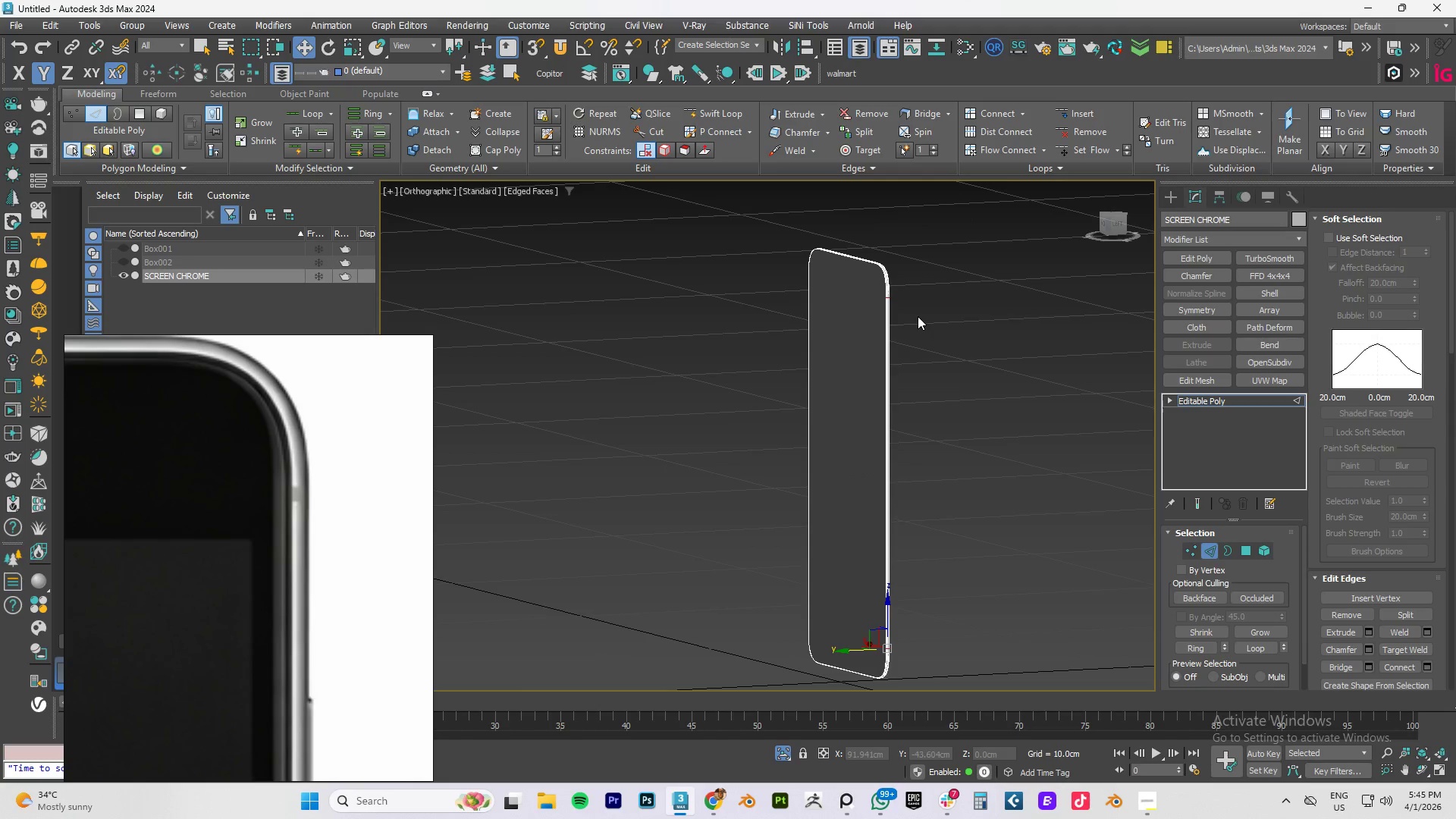 
type(FZ)
 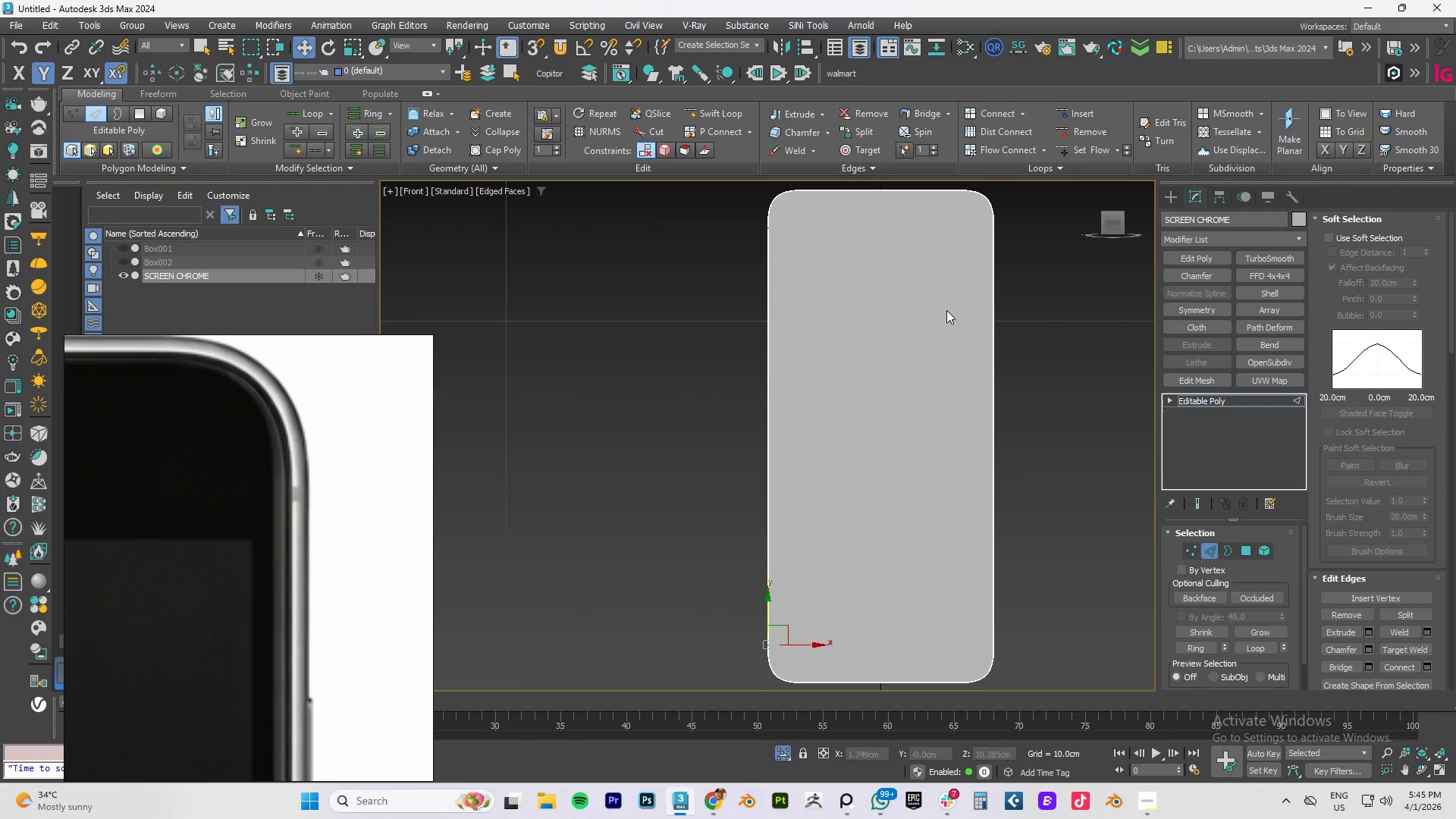 
key(1)
 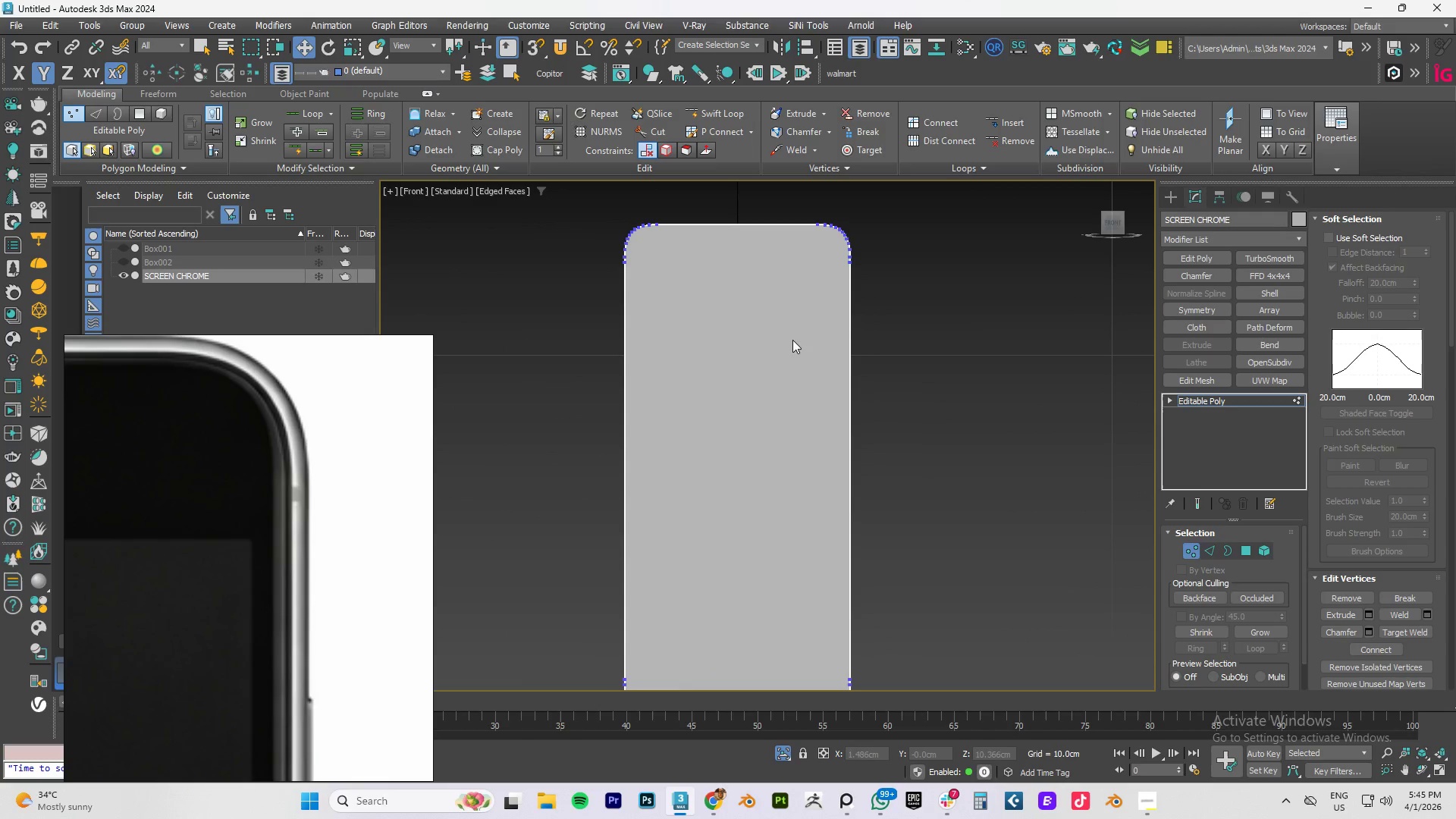 
scroll: coordinate [675, 291], scroll_direction: up, amount: 3.0
 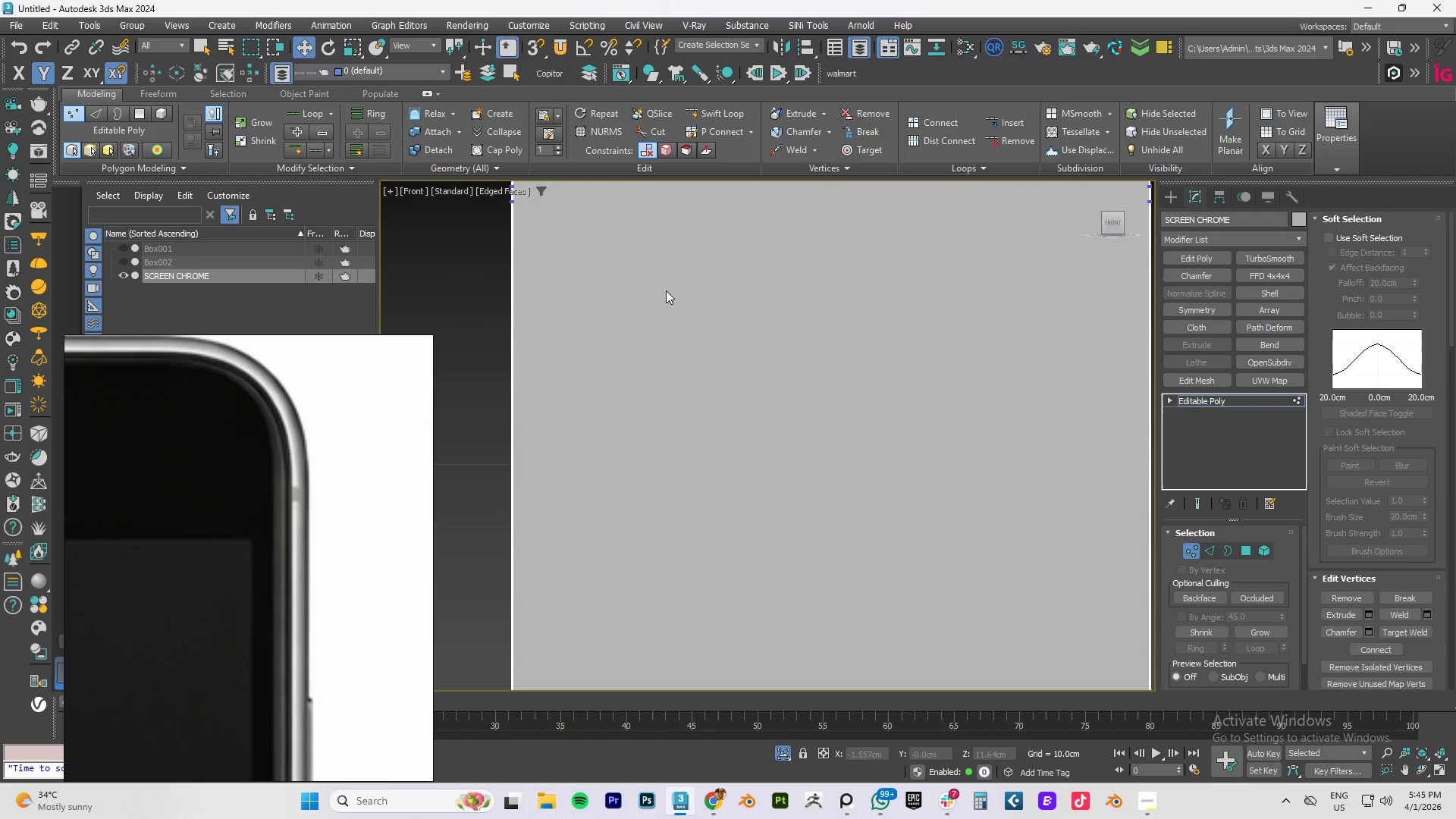 
scroll: coordinate [669, 292], scroll_direction: down, amount: 3.0
 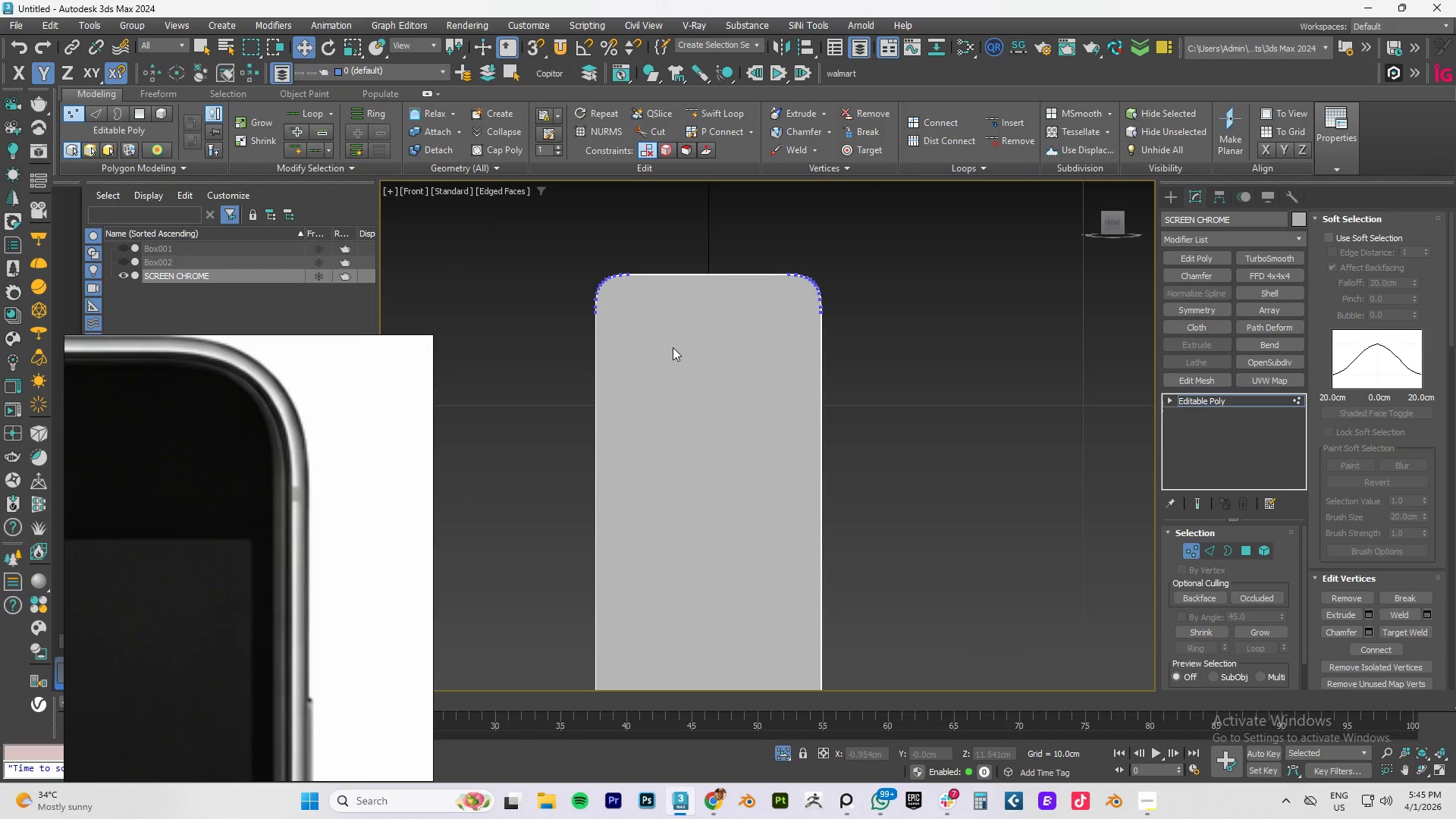 
key(Alt+AltLeft)
 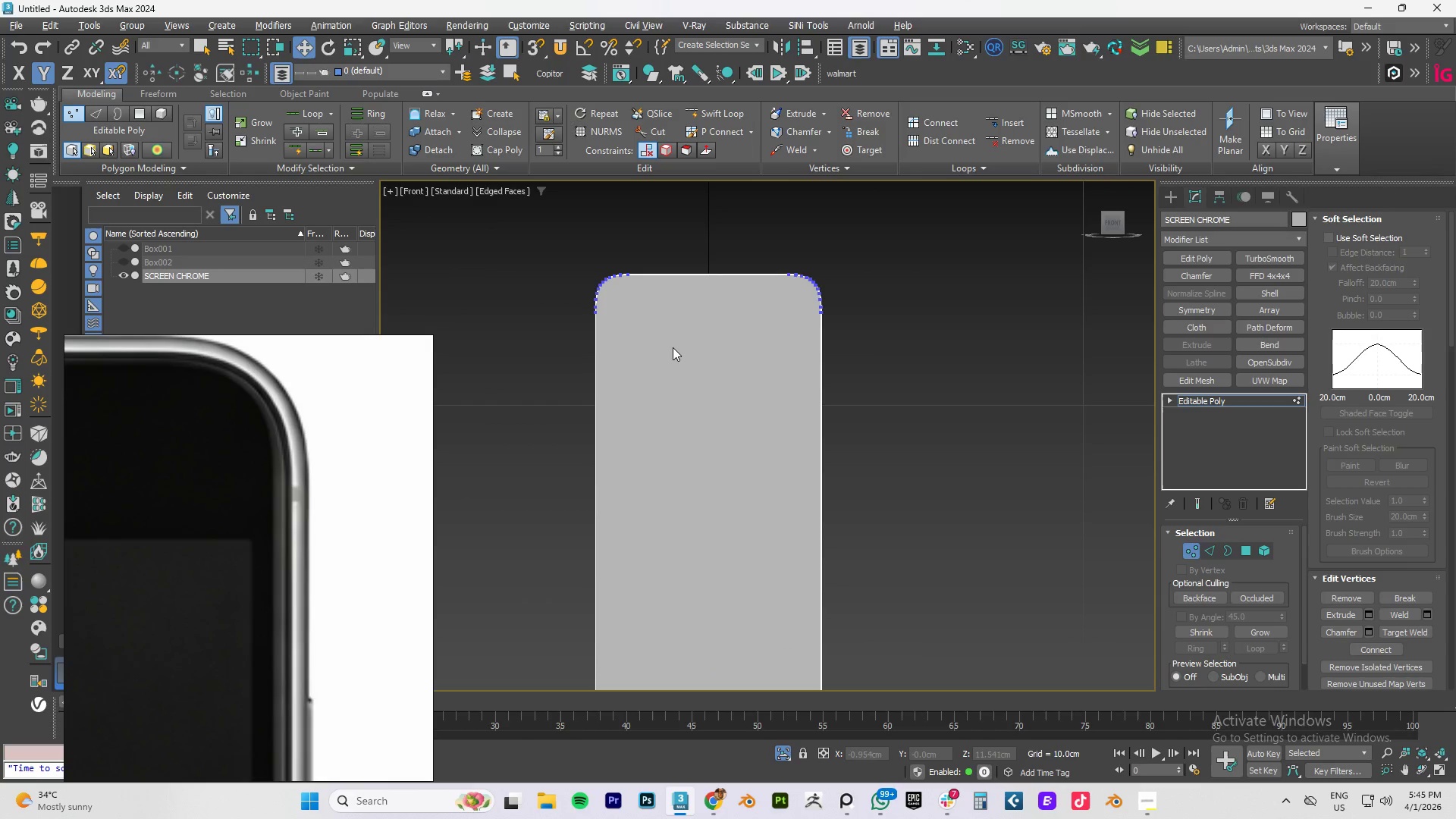 
key(Alt+C)
 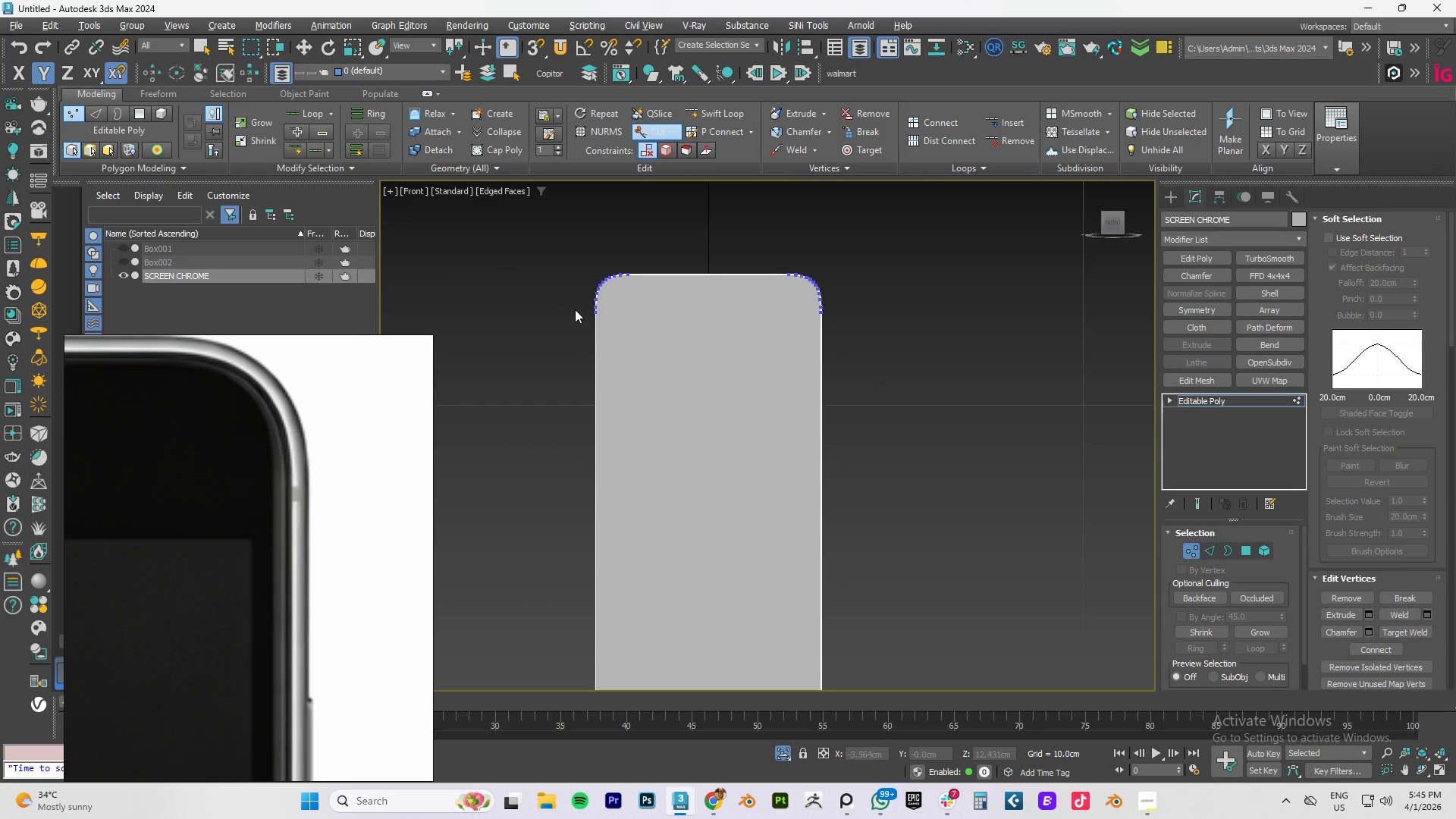 
scroll: coordinate [593, 301], scroll_direction: up, amount: 4.0
 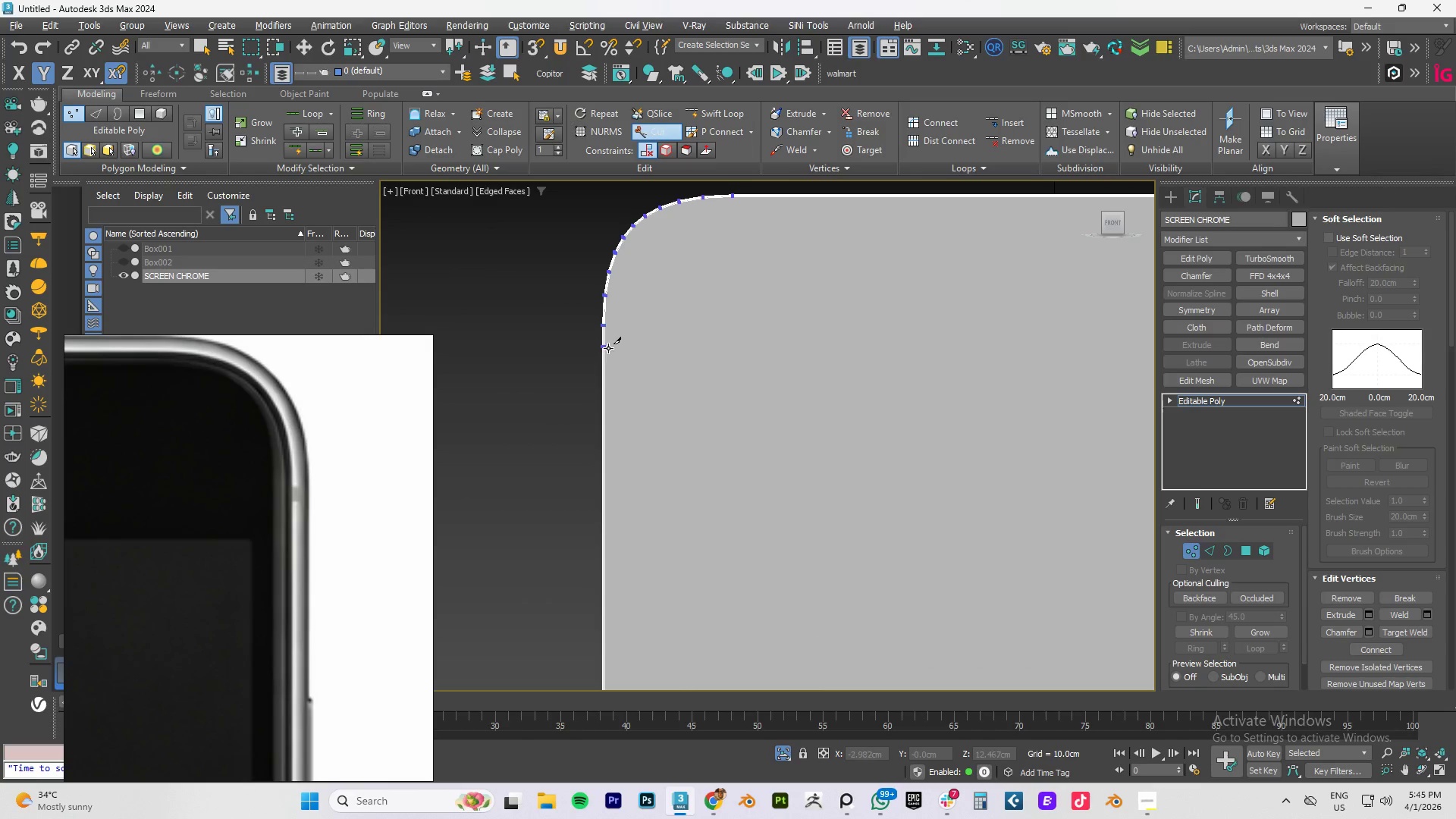 
left_click([610, 348])
 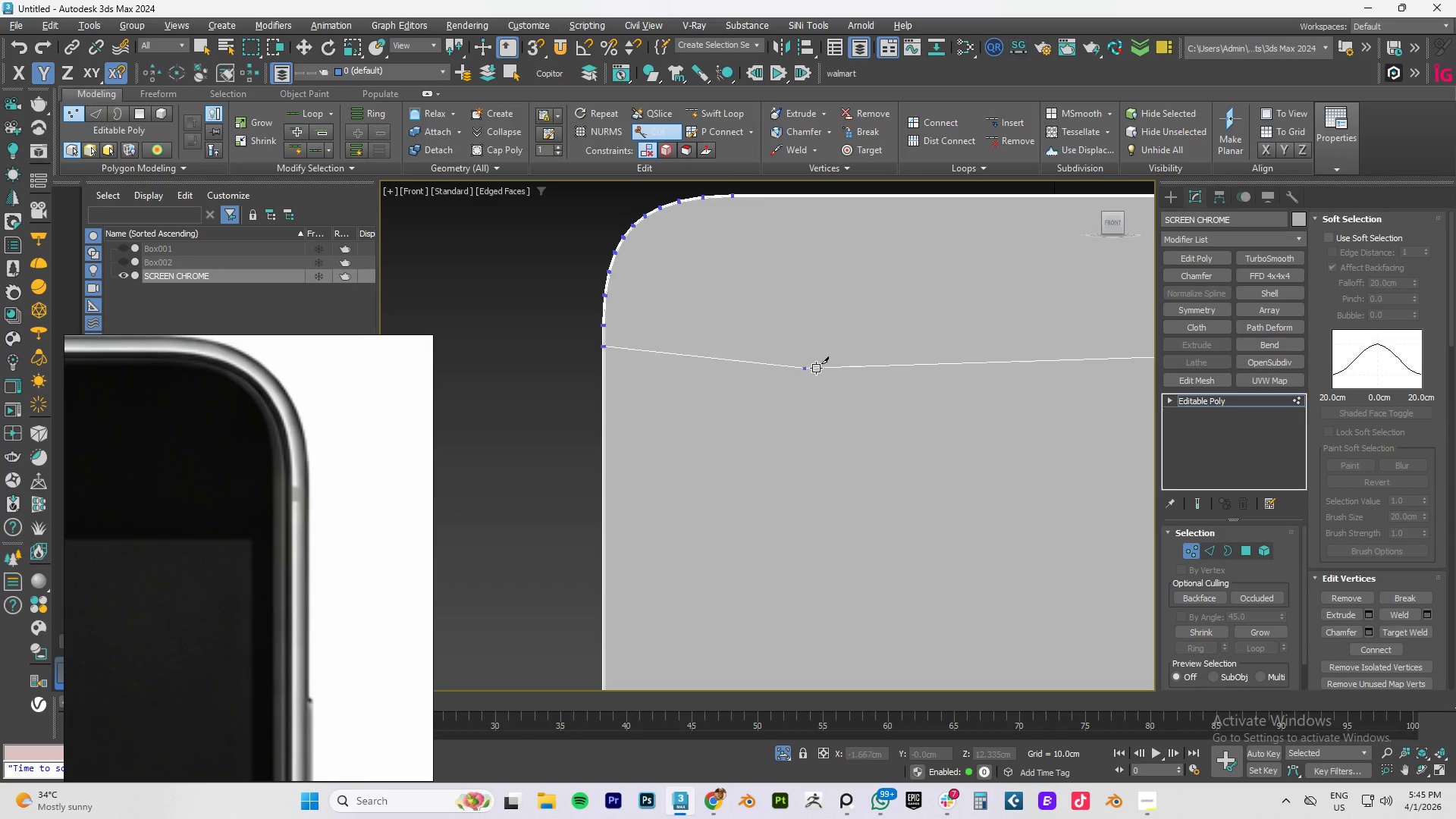 
scroll: coordinate [880, 374], scroll_direction: down, amount: 3.0
 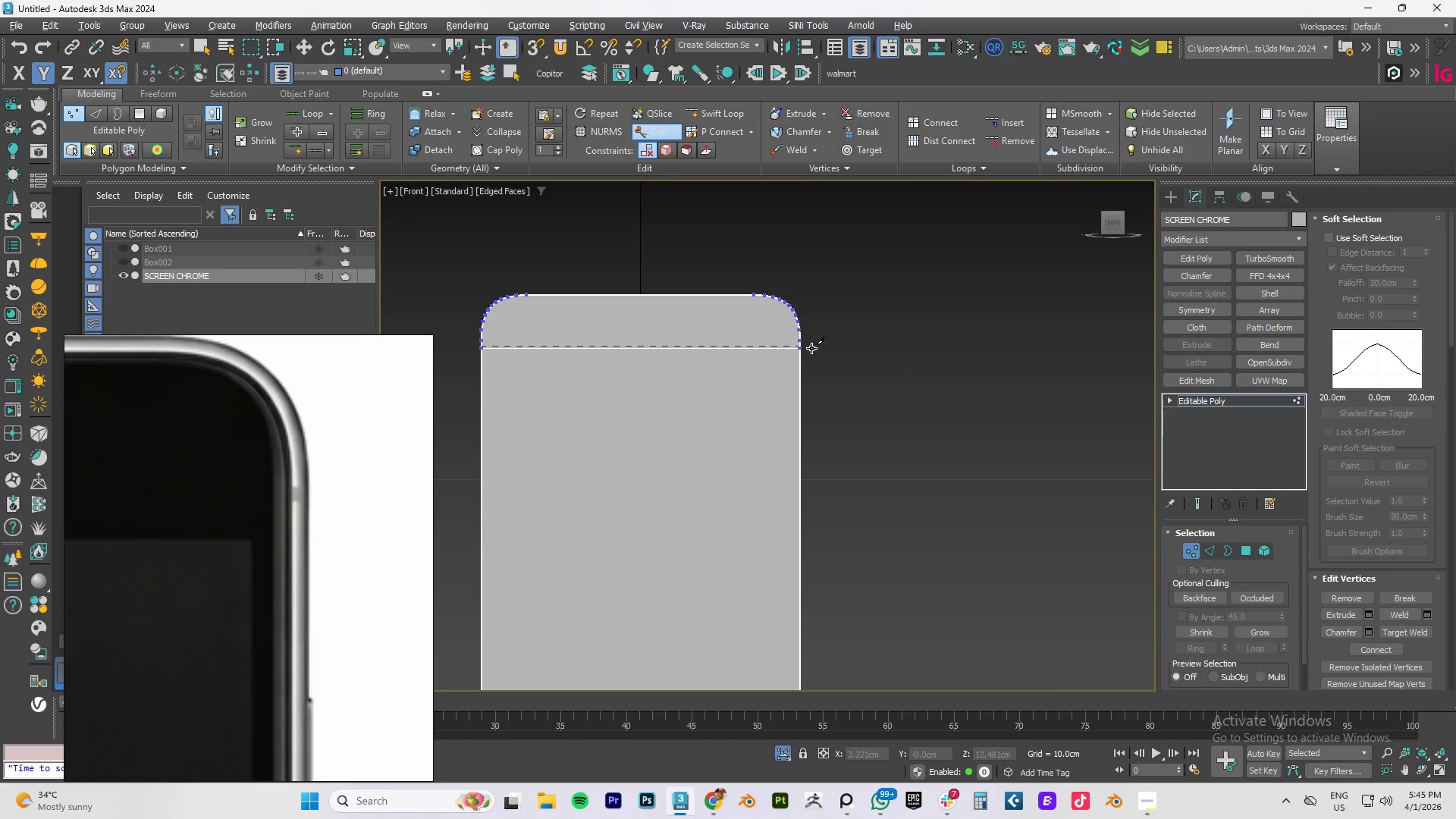 
scroll: coordinate [800, 354], scroll_direction: up, amount: 4.0
 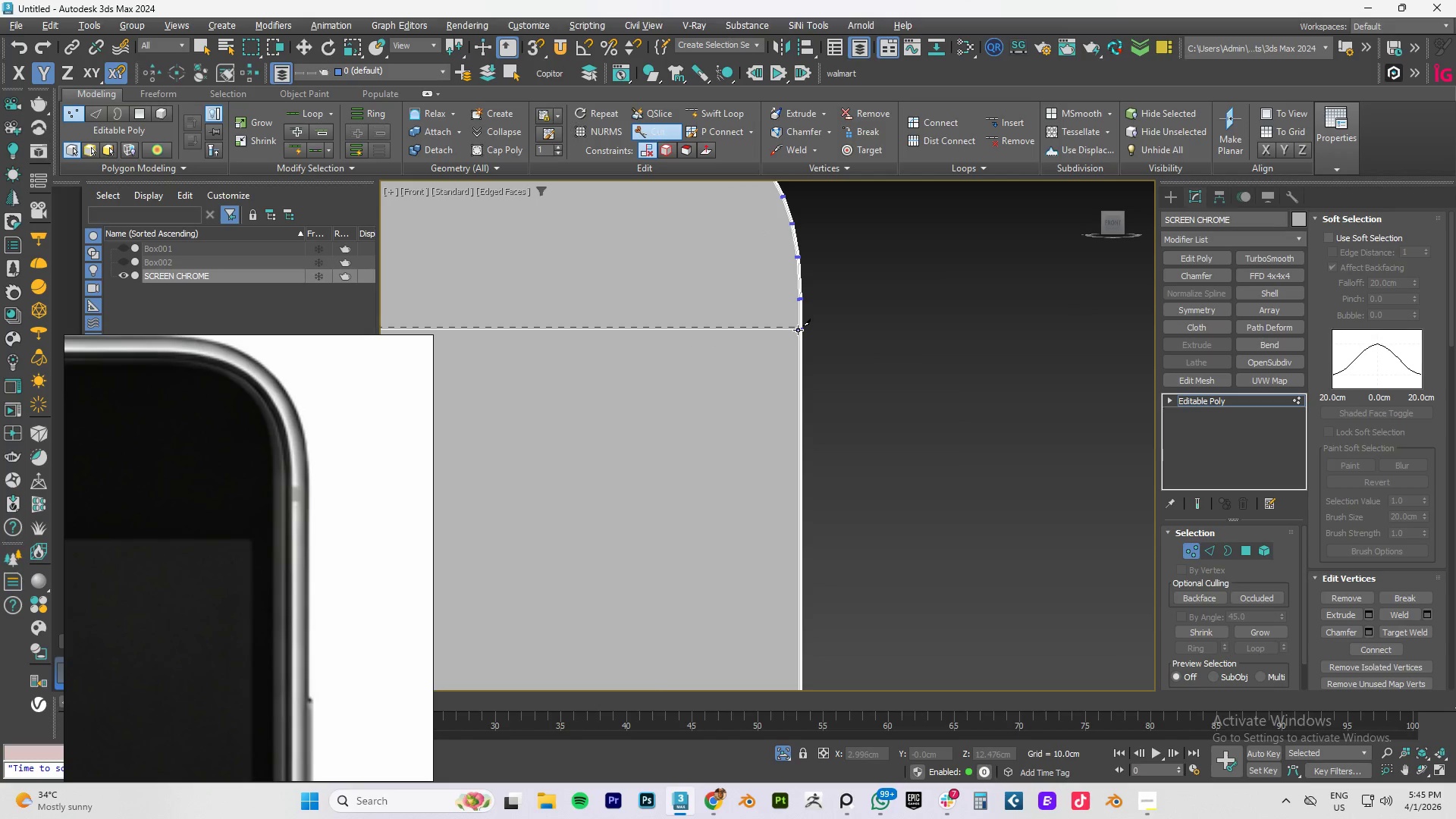 
left_click([798, 330])
 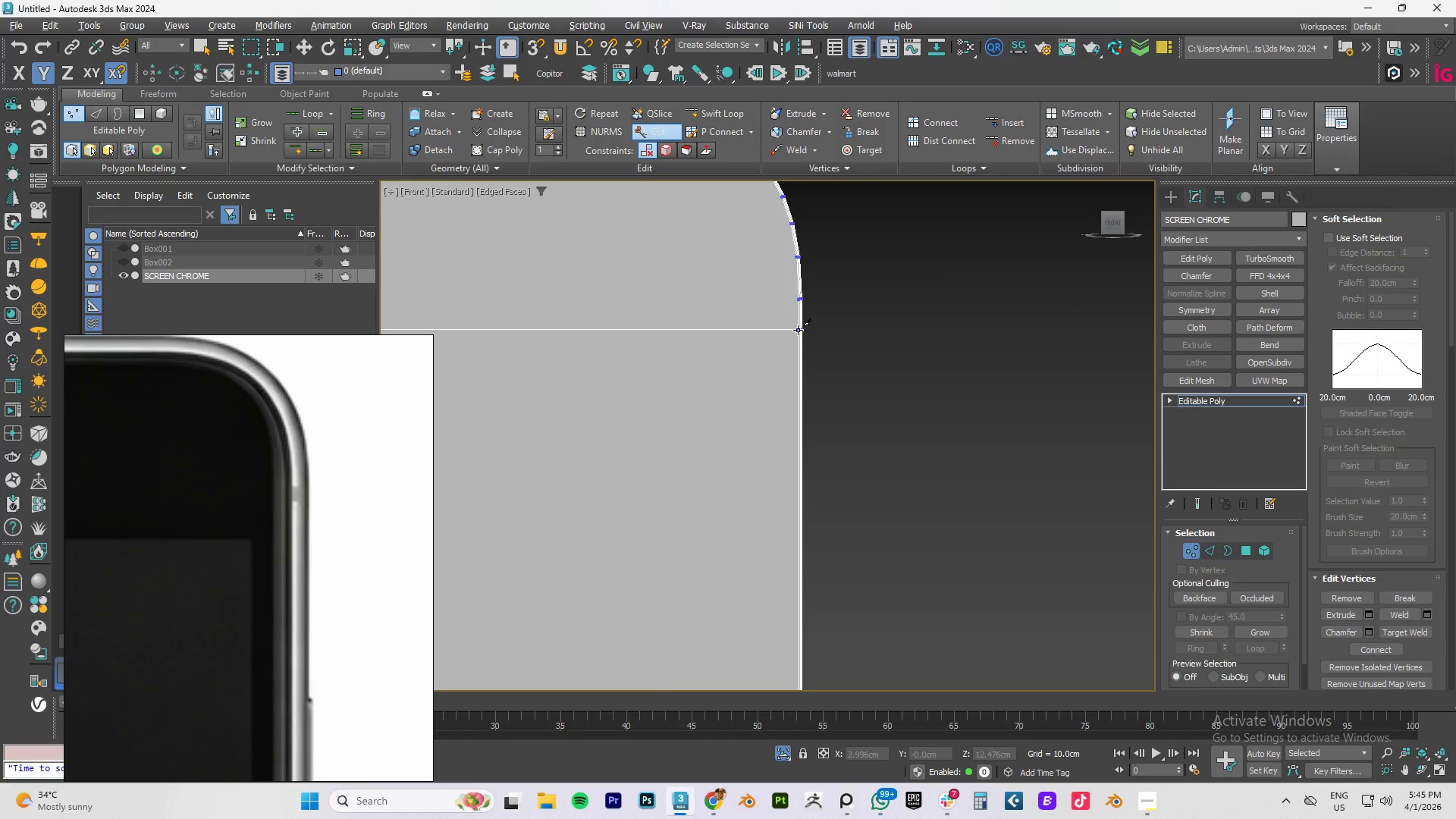 
right_click([798, 330])
 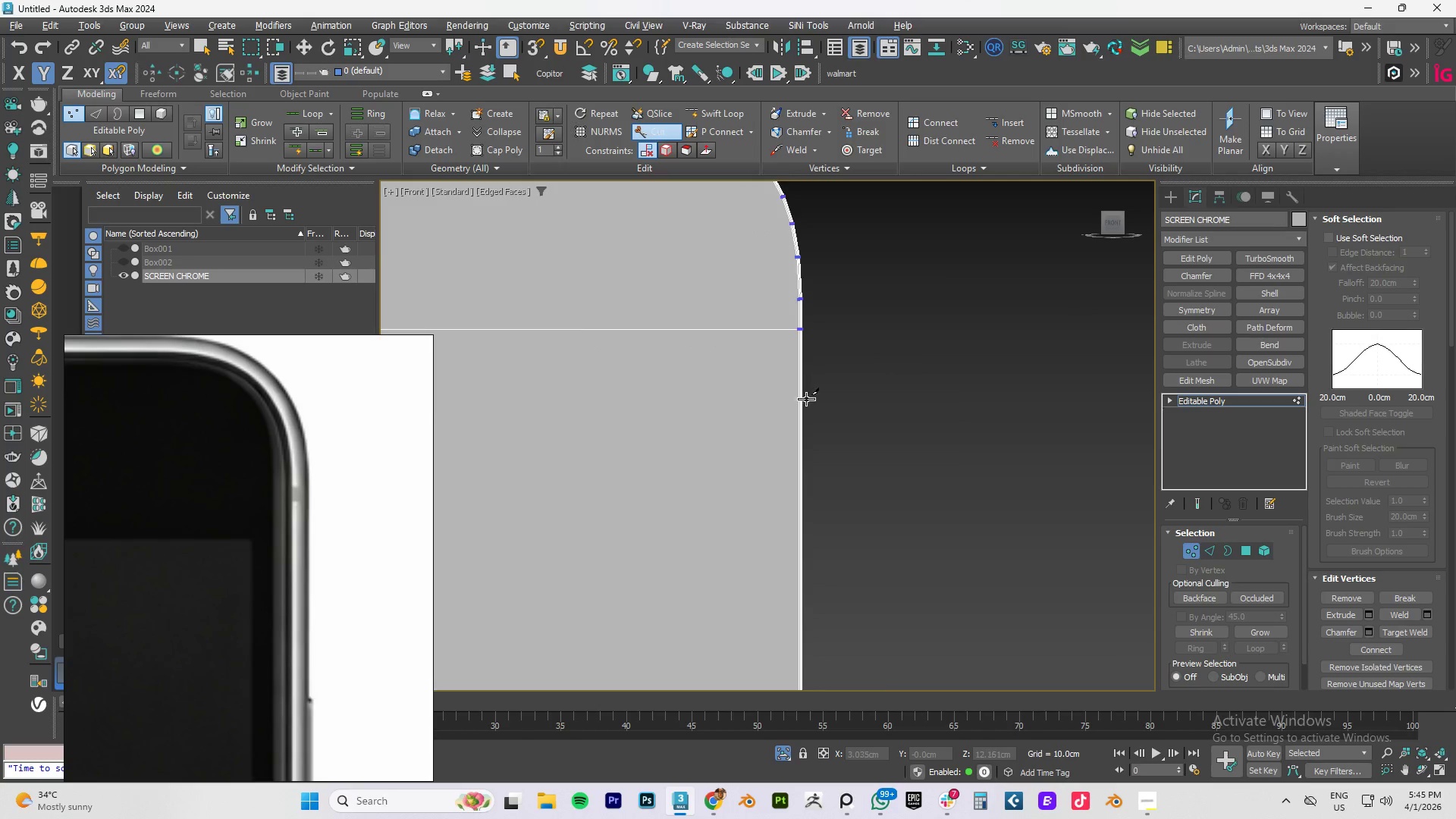 
scroll: coordinate [806, 406], scroll_direction: down, amount: 8.0
 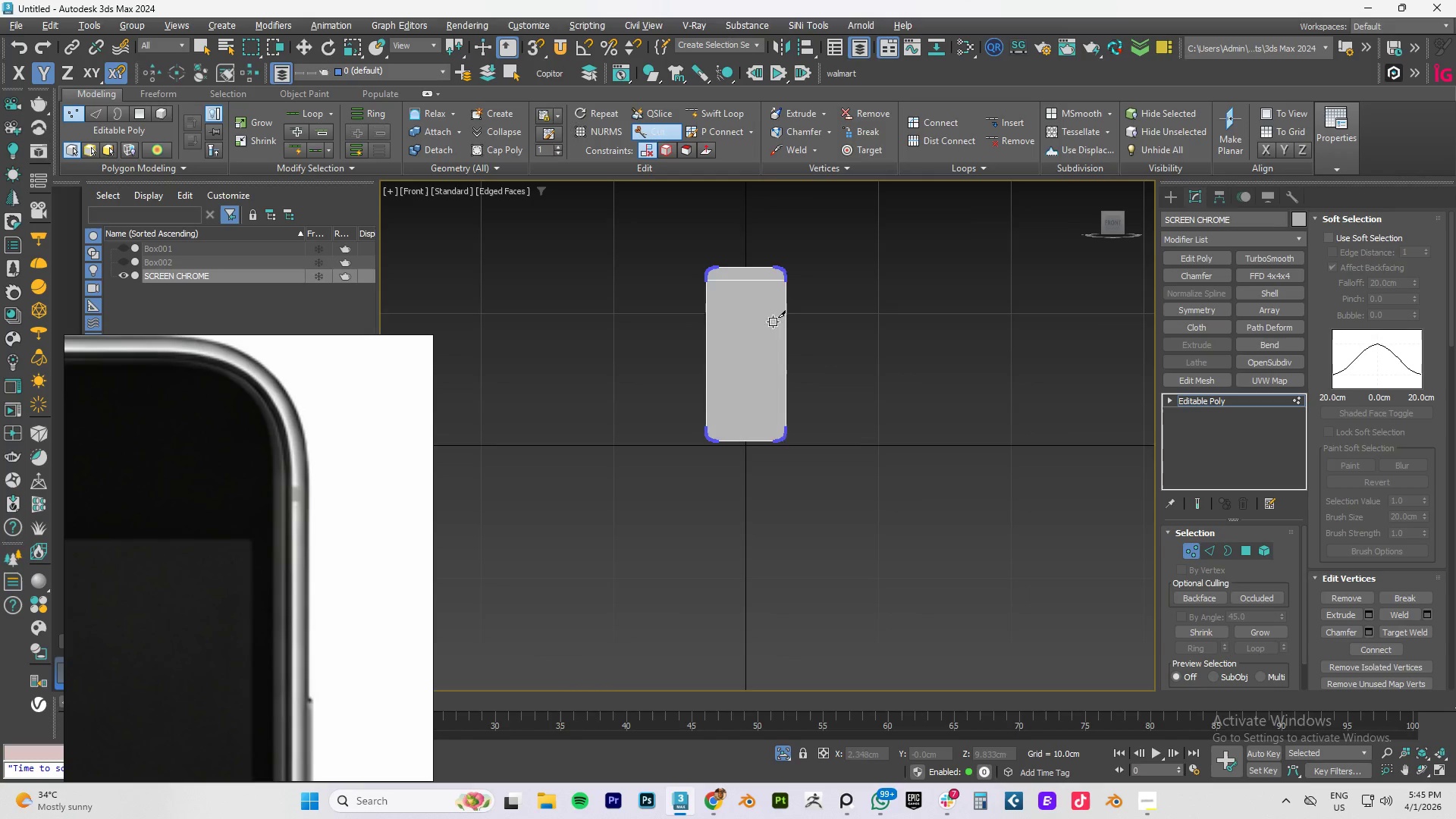 
scroll: coordinate [715, 422], scroll_direction: up, amount: 4.0
 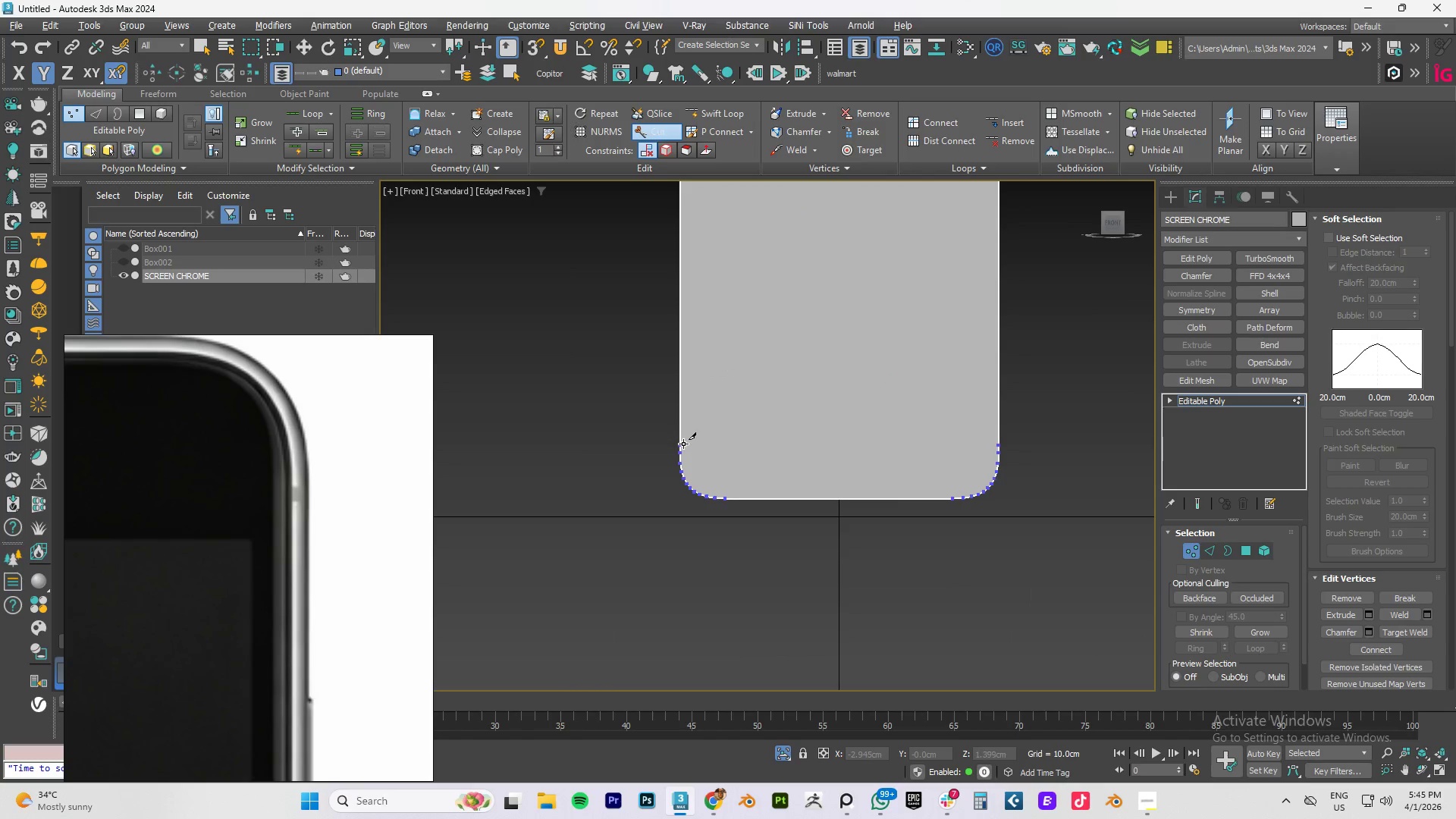 
left_click([683, 444])
 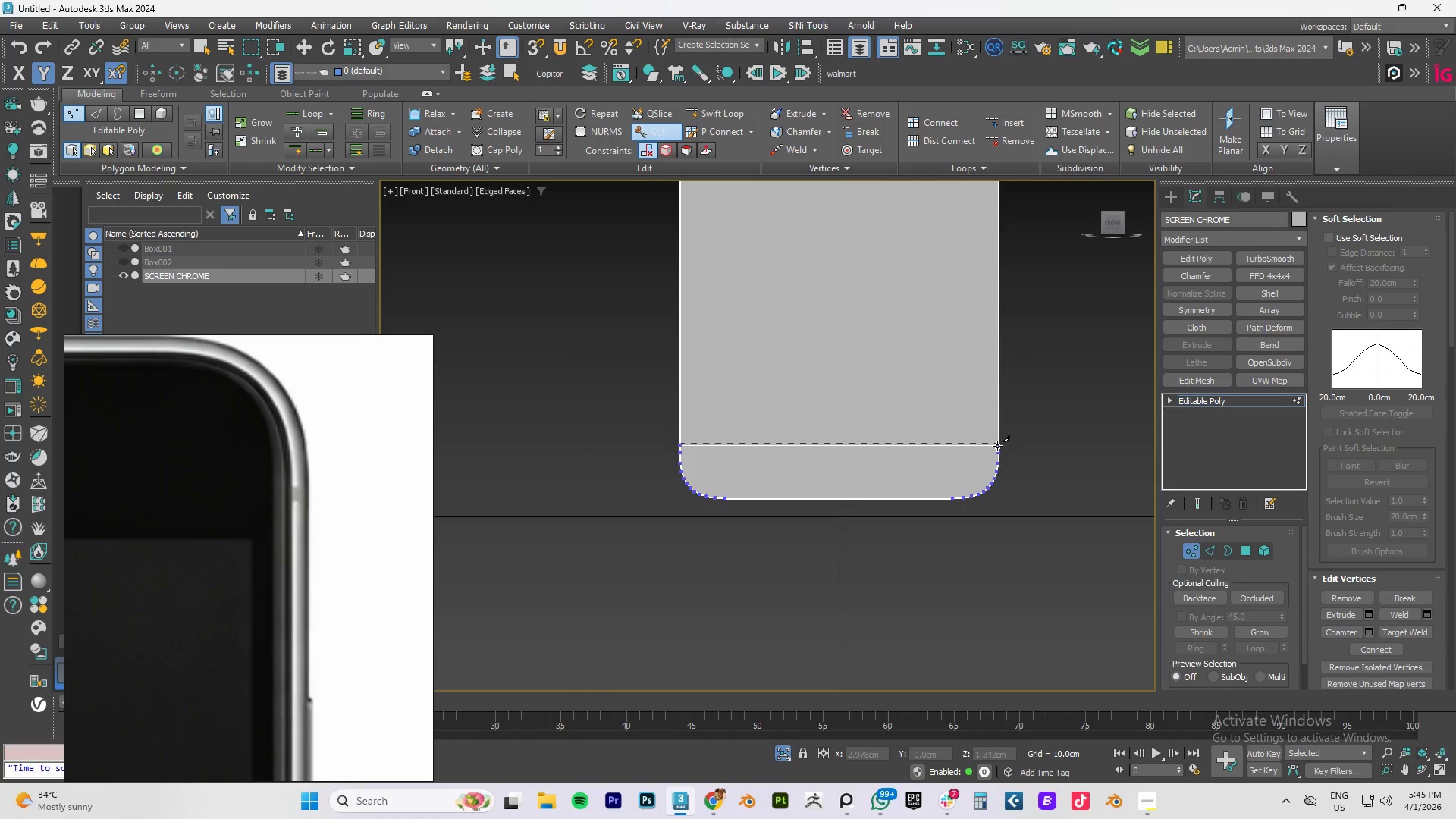 
left_click([997, 446])
 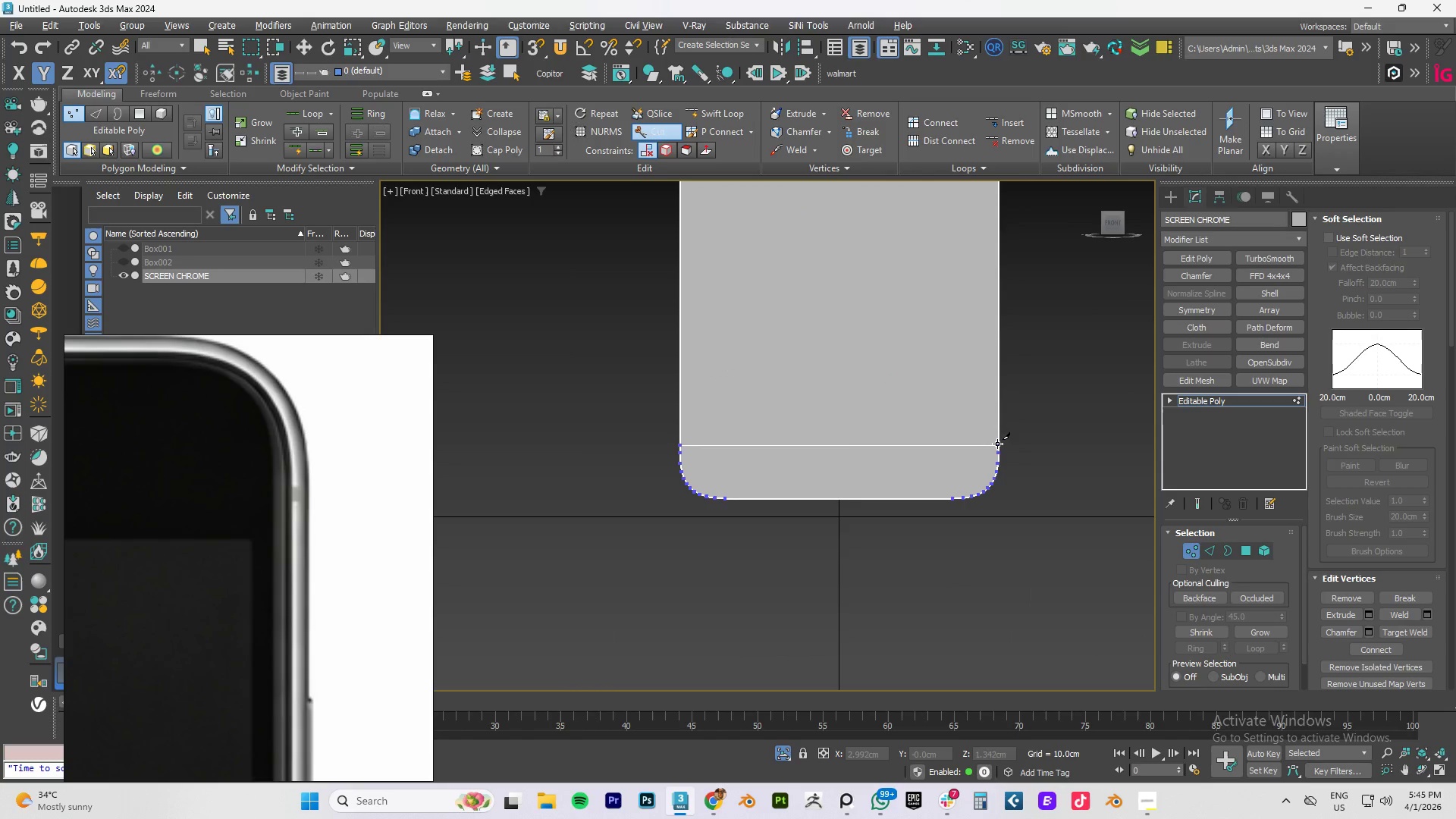 
right_click([997, 444])
 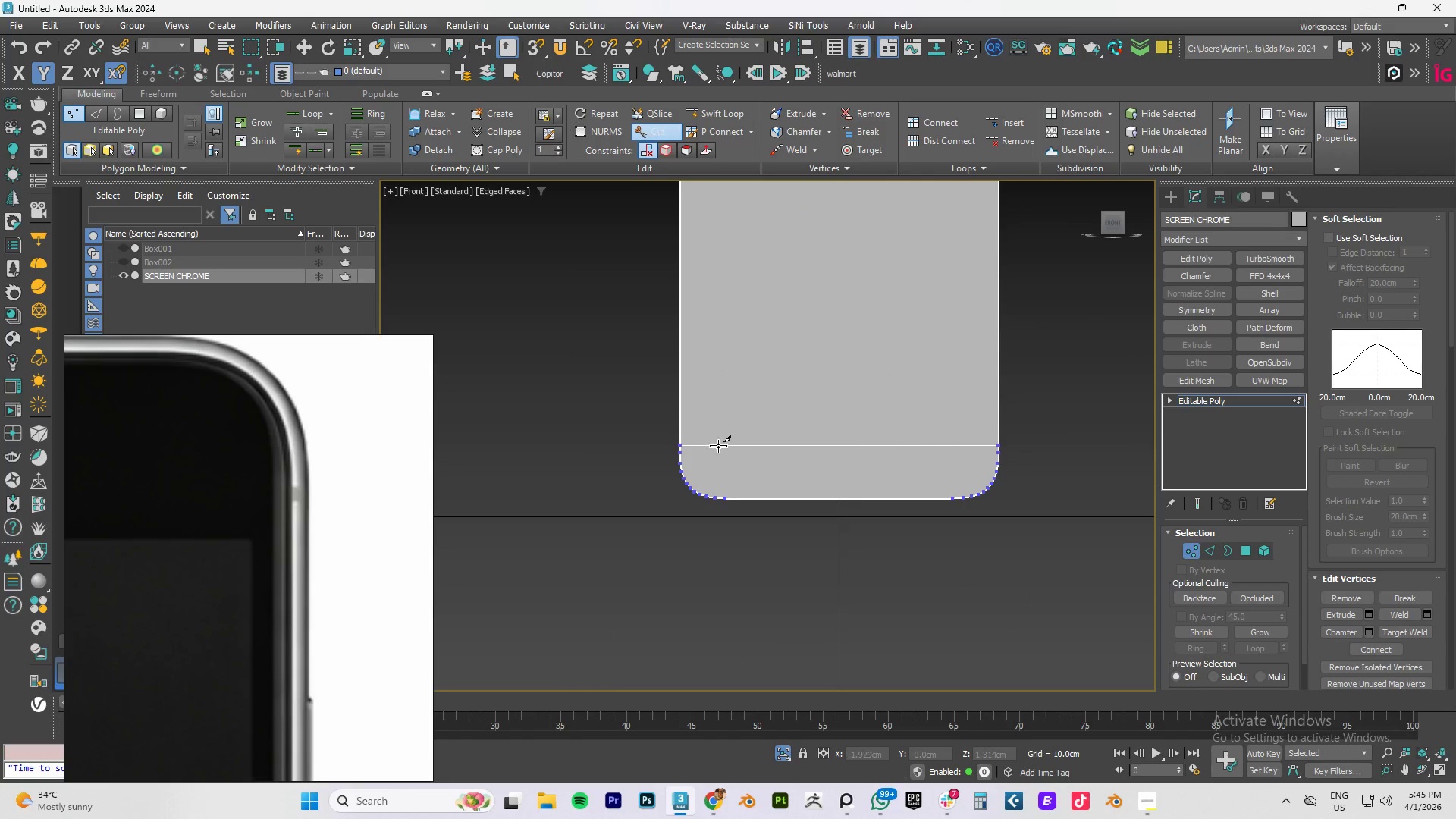 
scroll: coordinate [718, 446], scroll_direction: down, amount: 2.0
 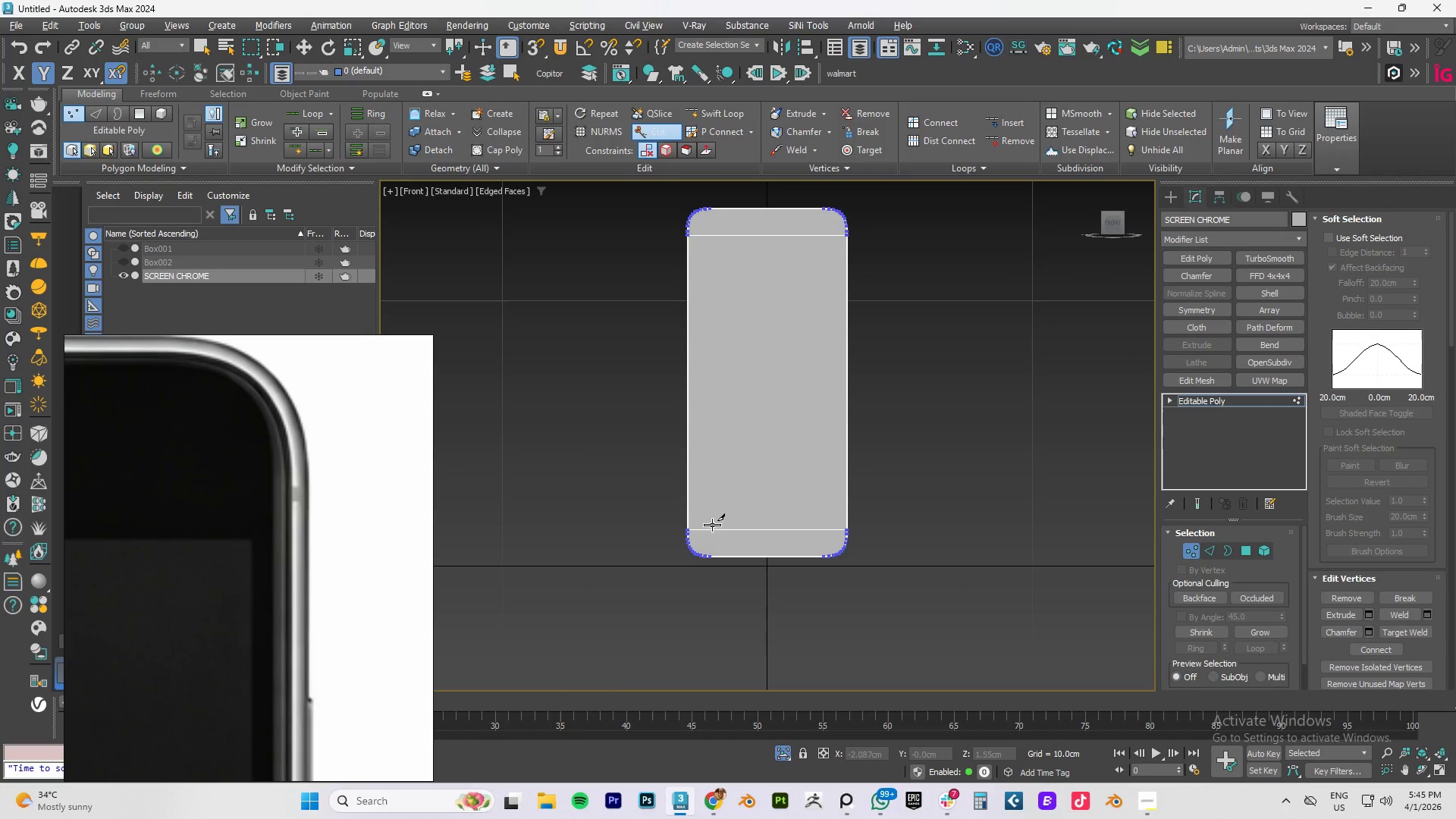 
scroll: coordinate [724, 544], scroll_direction: up, amount: 6.0
 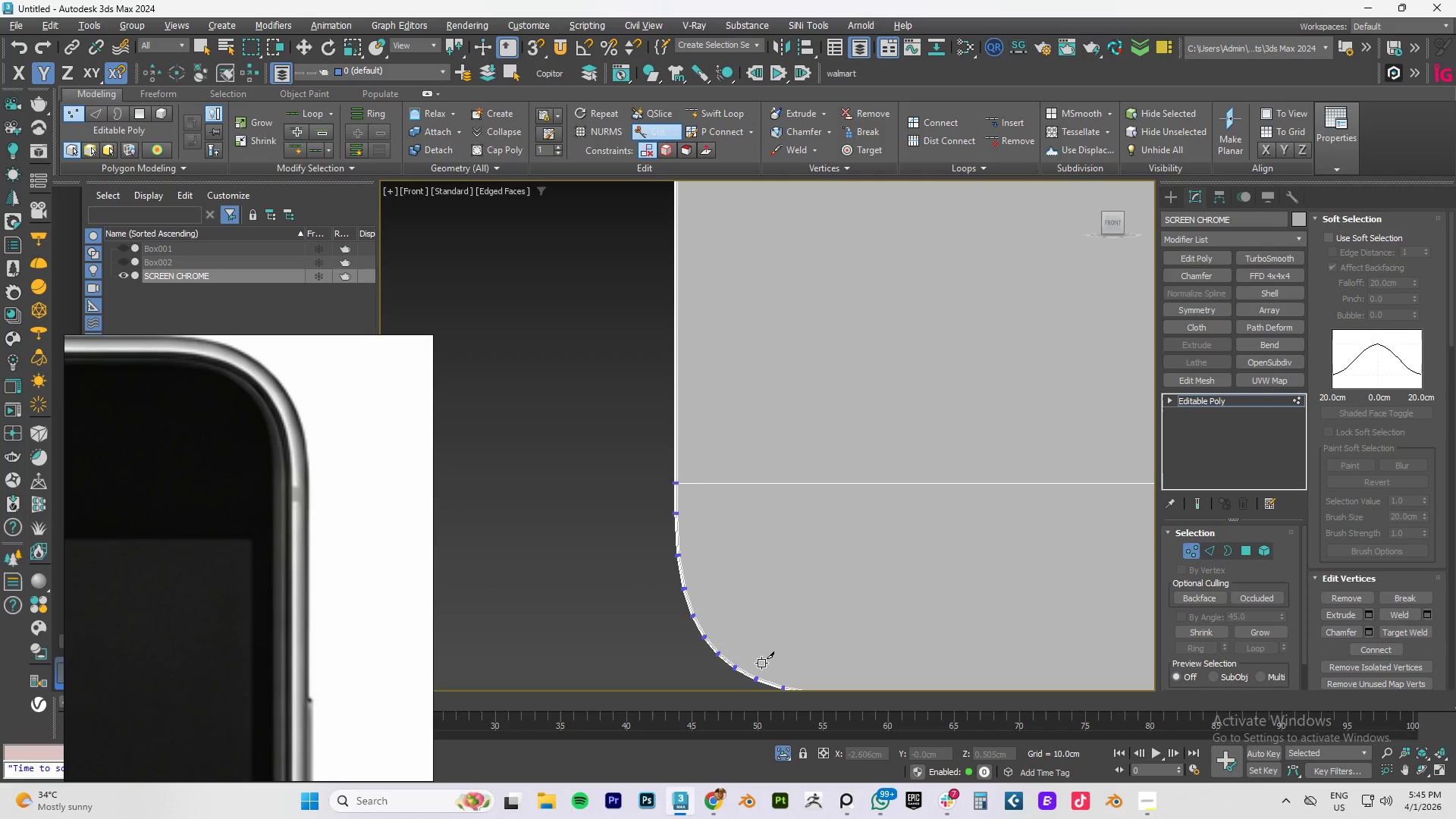 
scroll: coordinate [792, 450], scroll_direction: down, amount: 7.0
 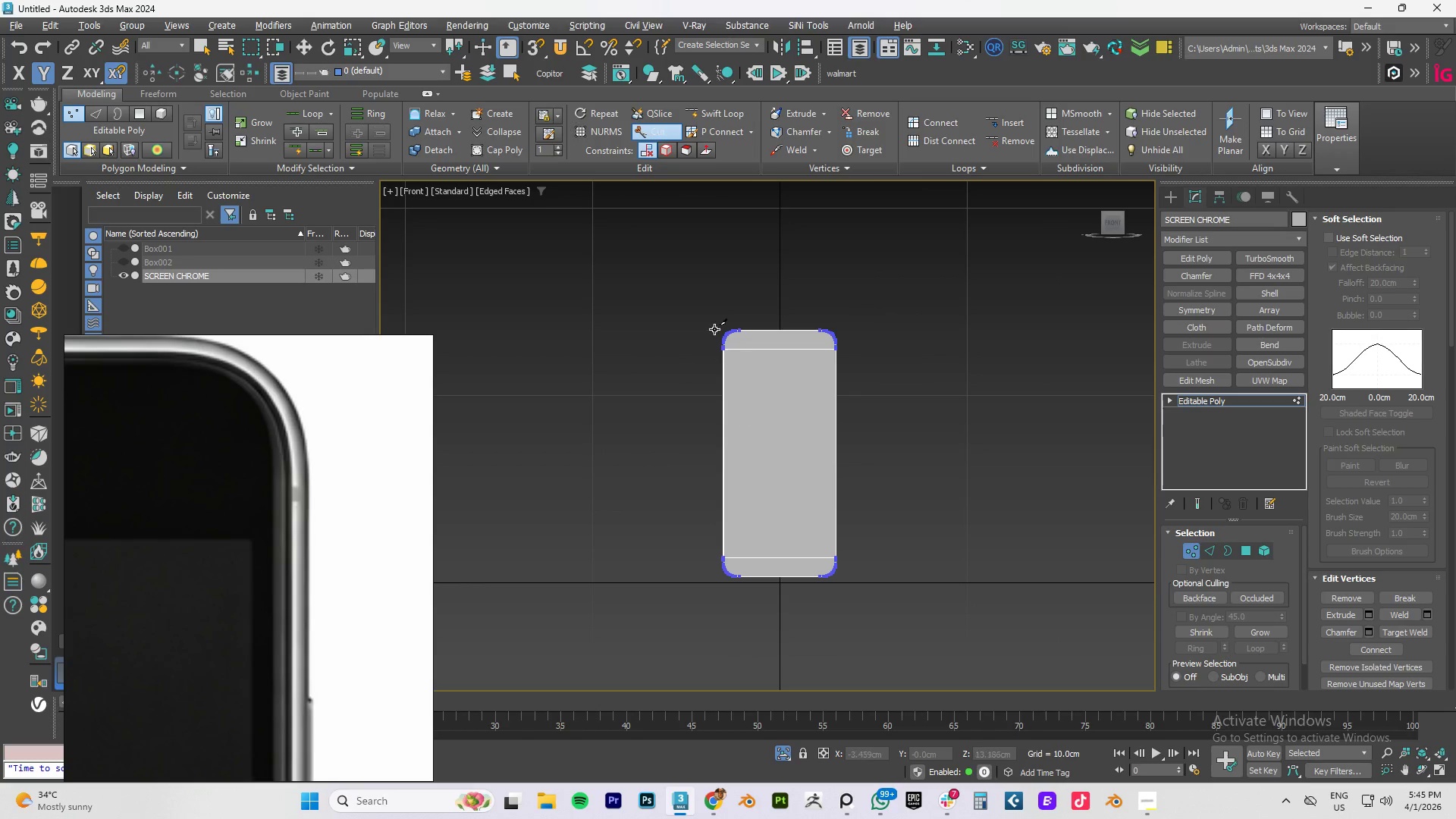 
scroll: coordinate [794, 382], scroll_direction: up, amount: 6.0
 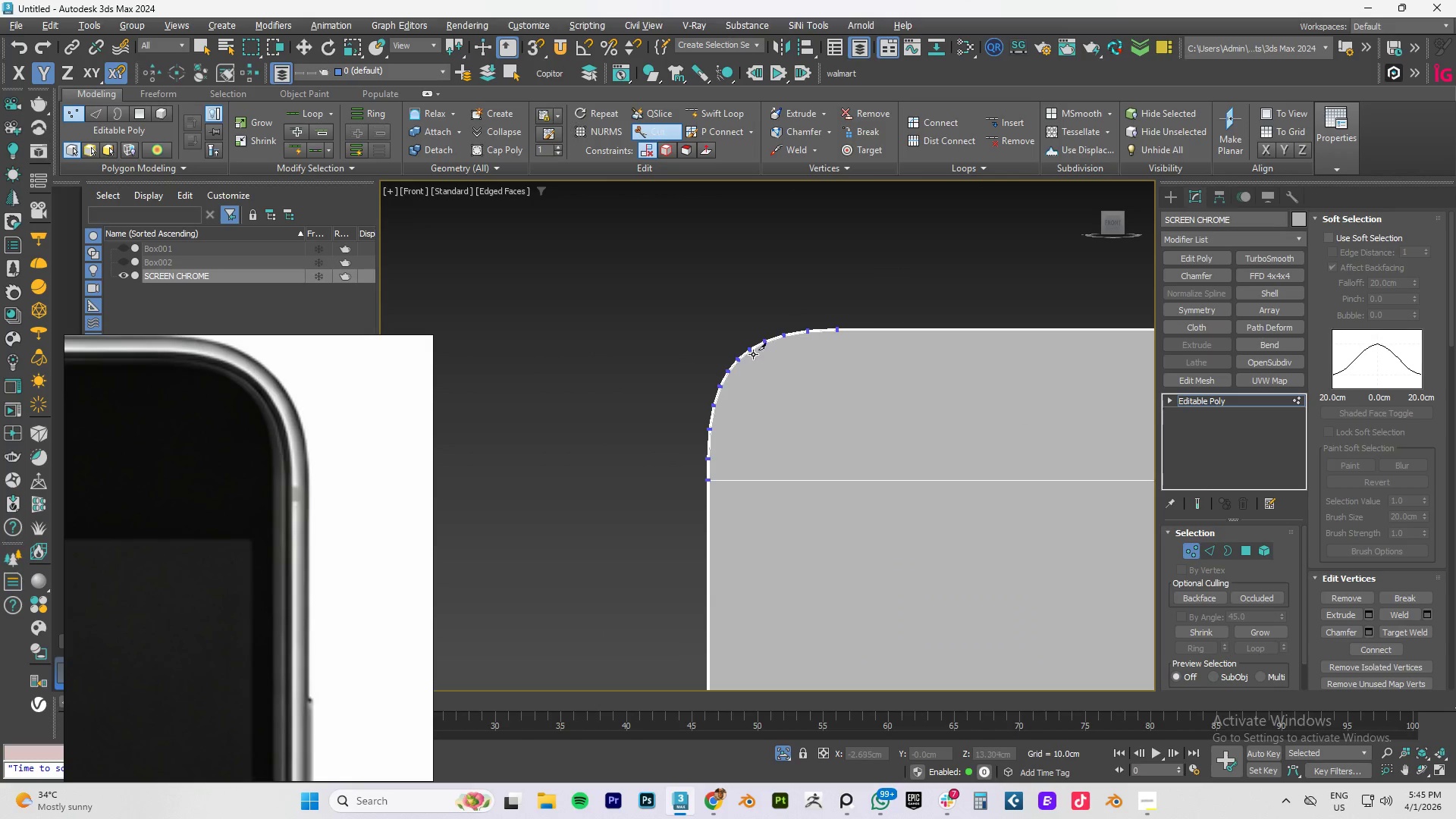 
left_click([751, 351])
 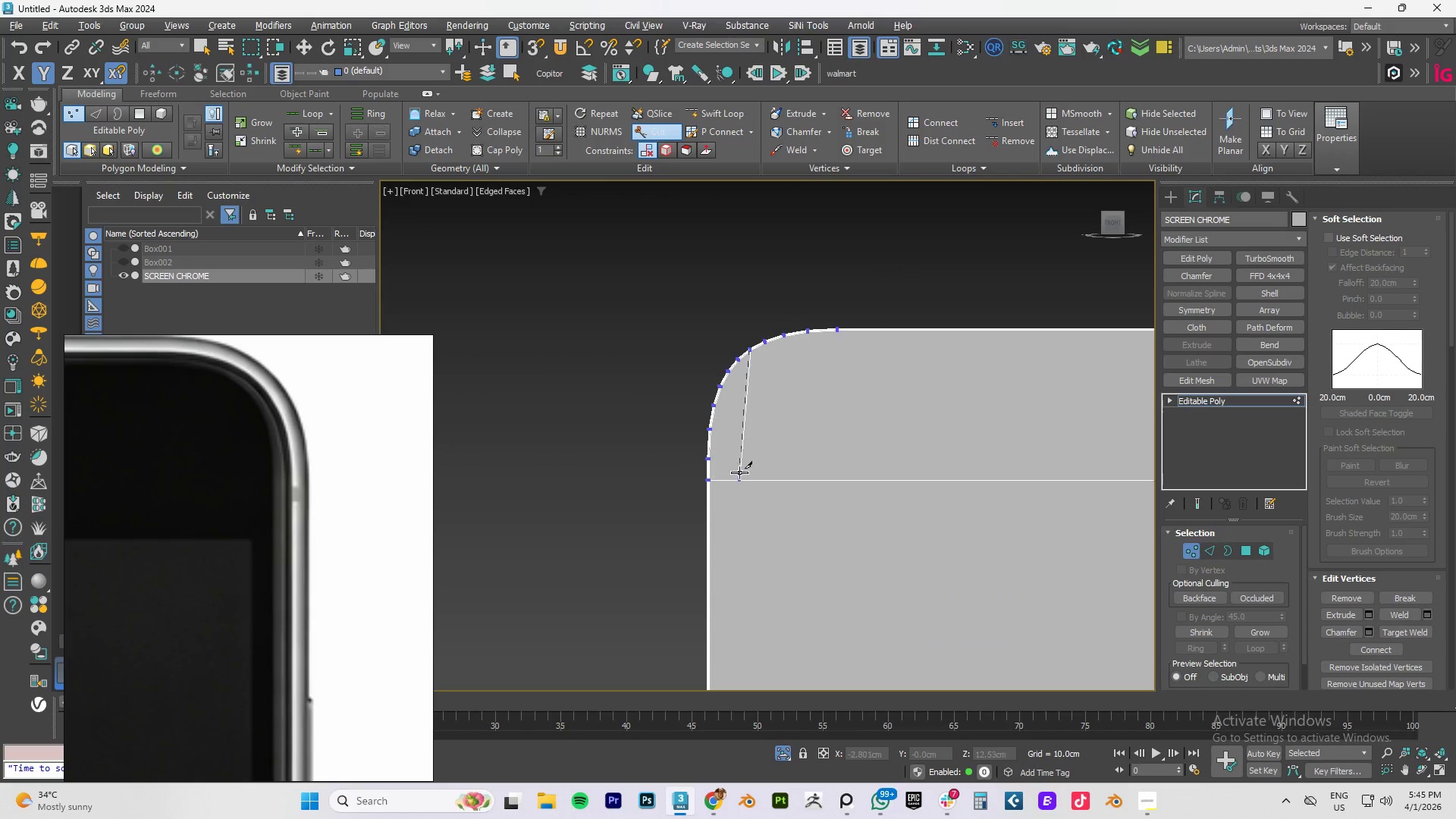 
scroll: coordinate [751, 487], scroll_direction: down, amount: 8.0
 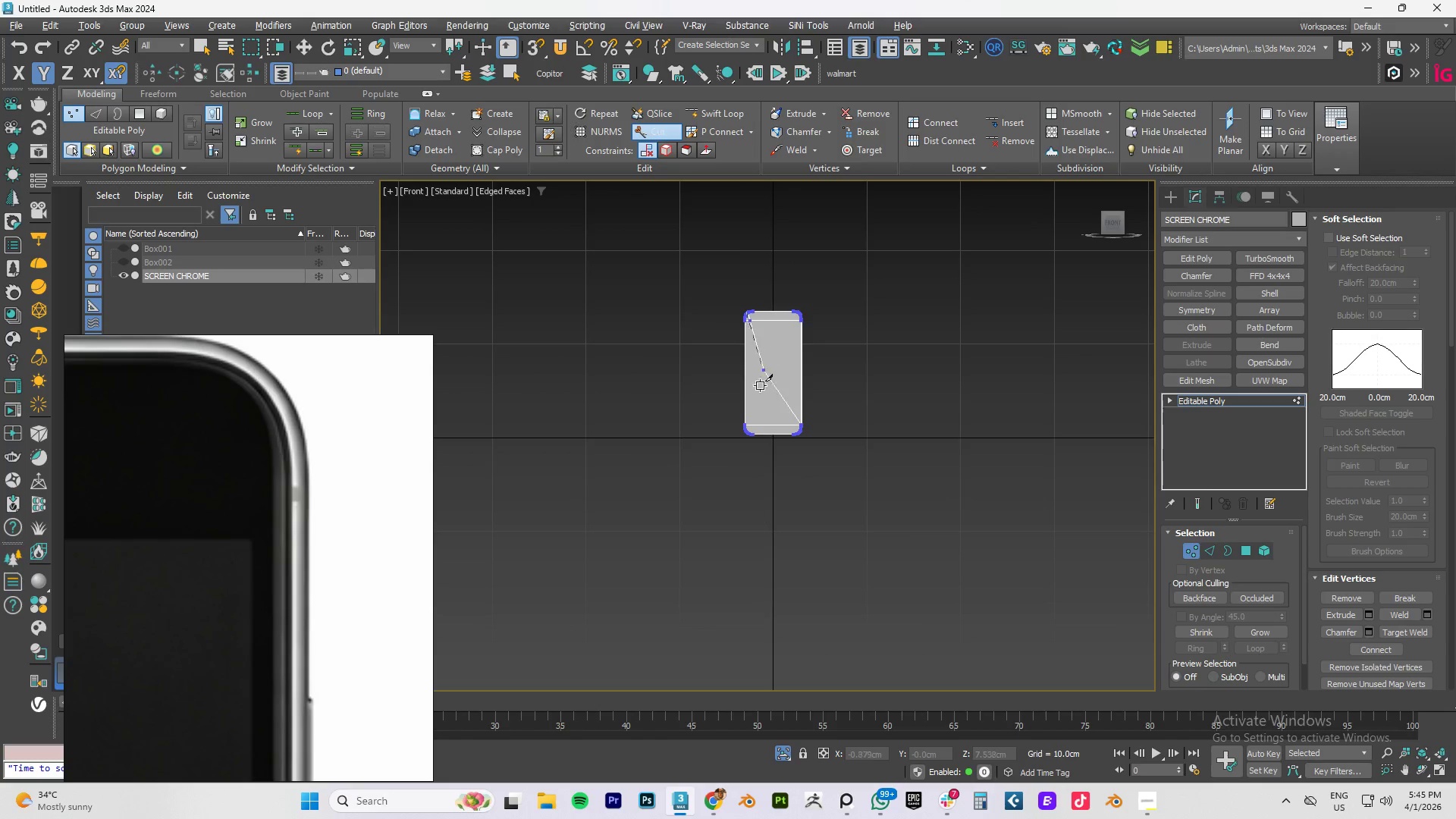 
scroll: coordinate [768, 395], scroll_direction: up, amount: 8.0
 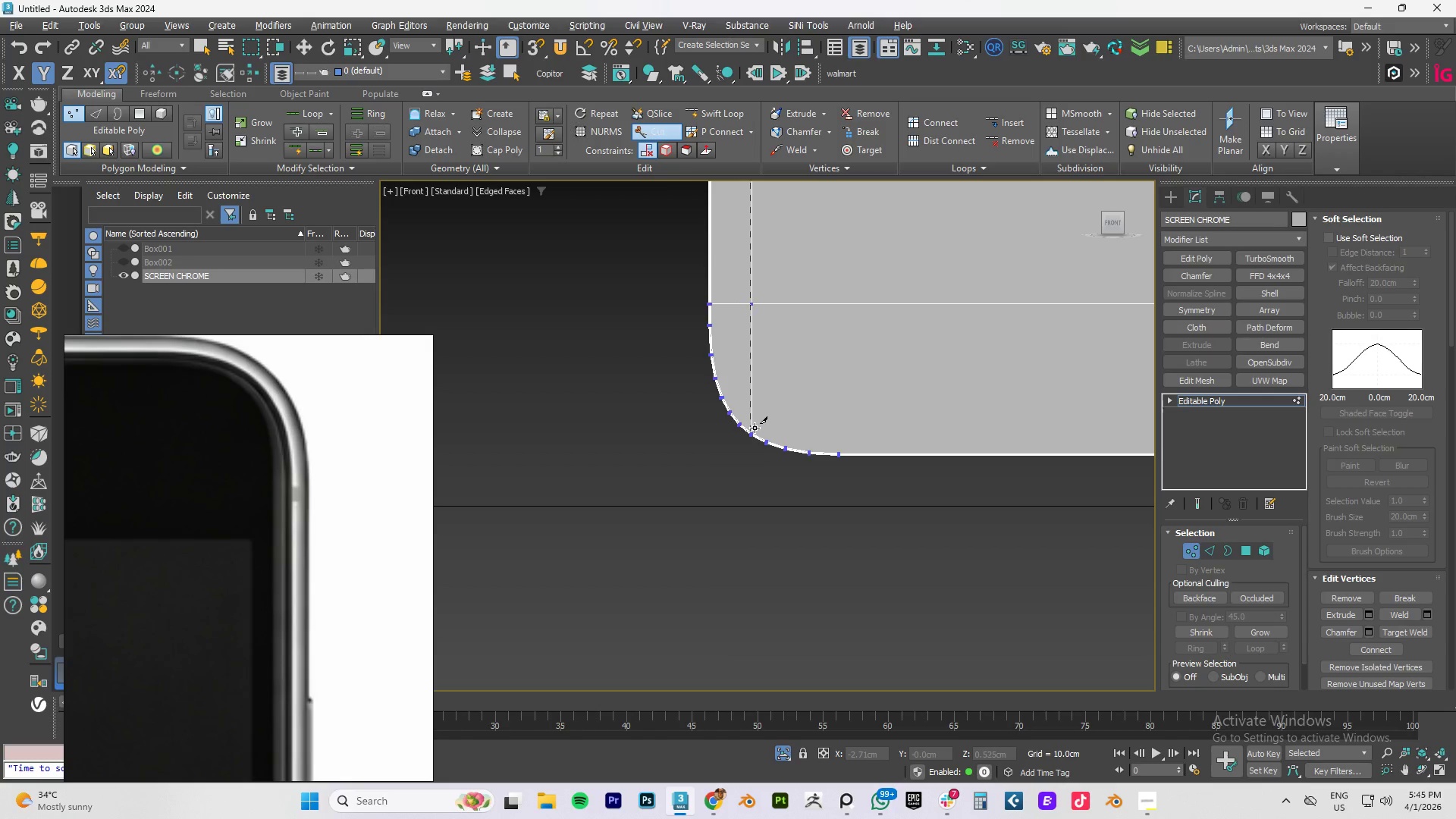 
left_click([755, 428])
 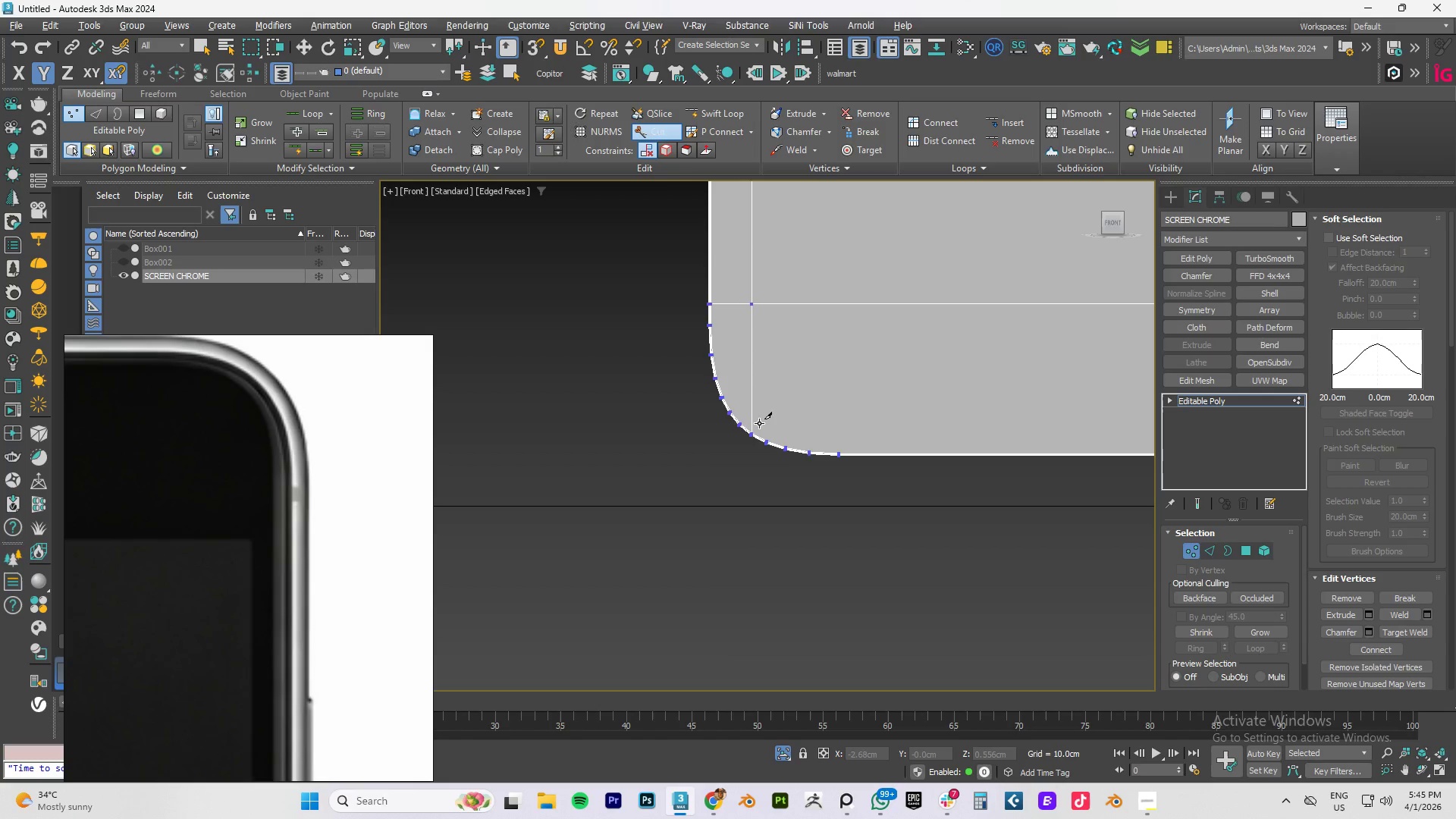 
right_click([759, 423])
 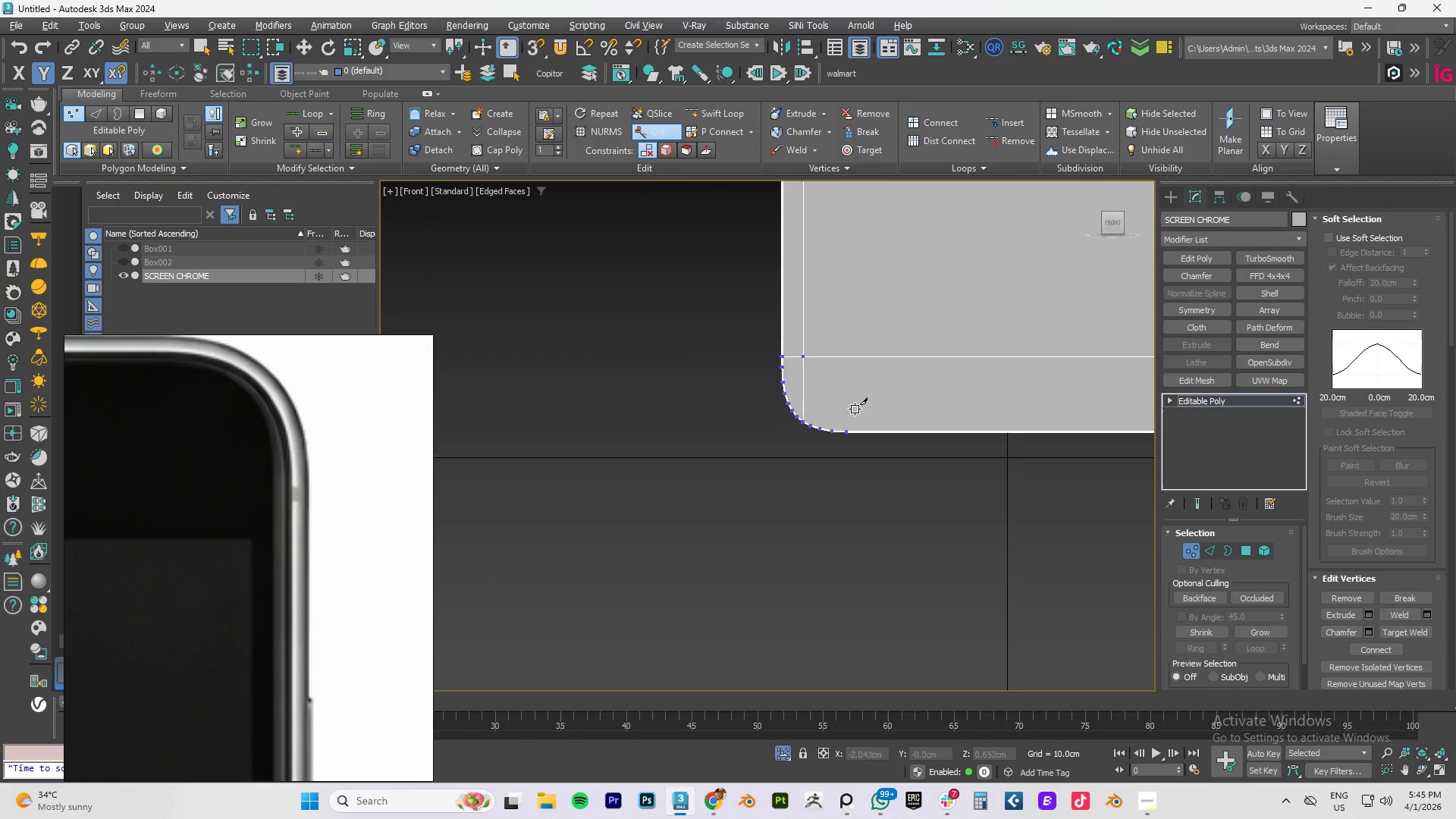 
scroll: coordinate [855, 409], scroll_direction: down, amount: 3.0
 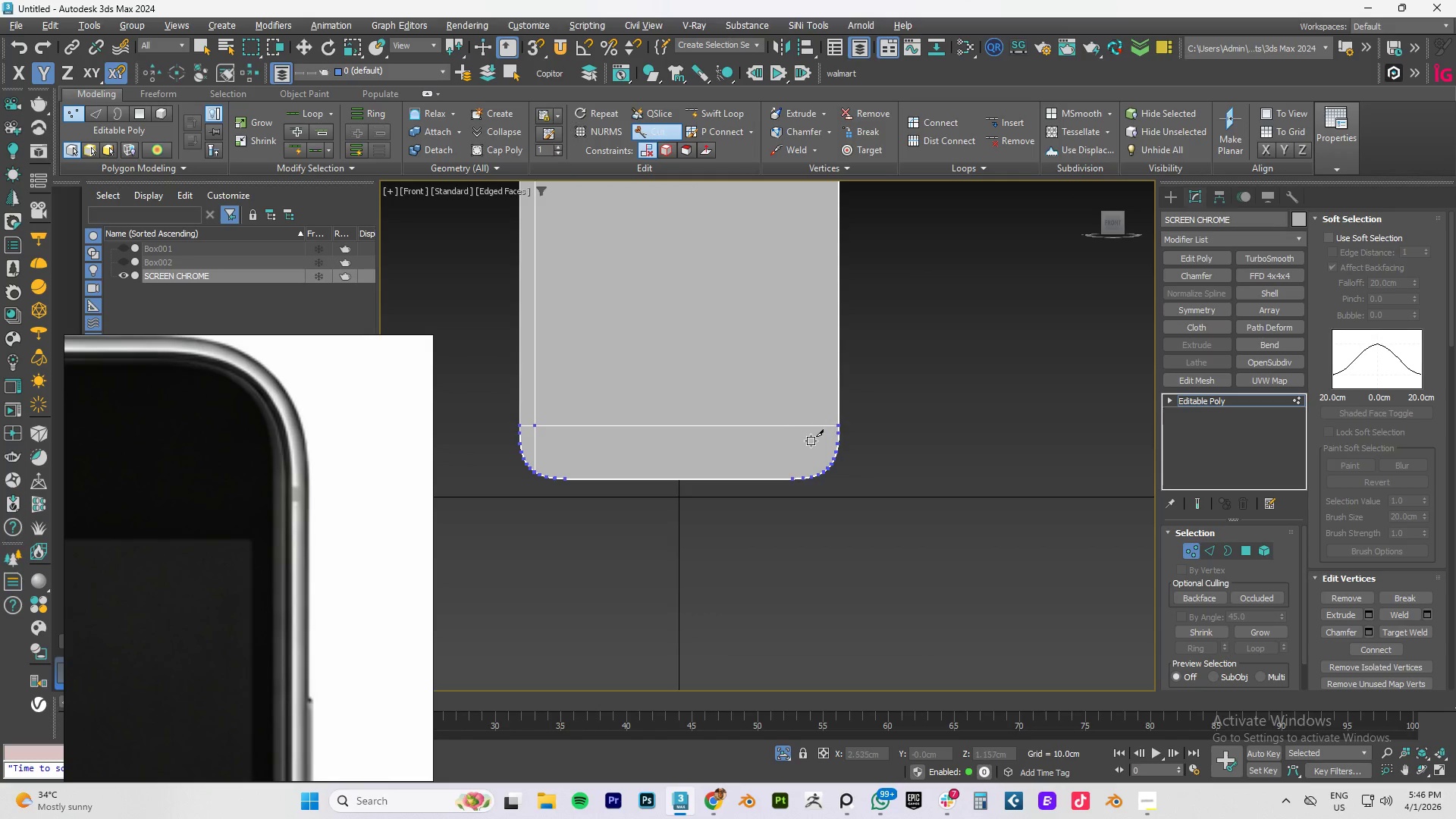 
scroll: coordinate [608, 492], scroll_direction: up, amount: 5.0
 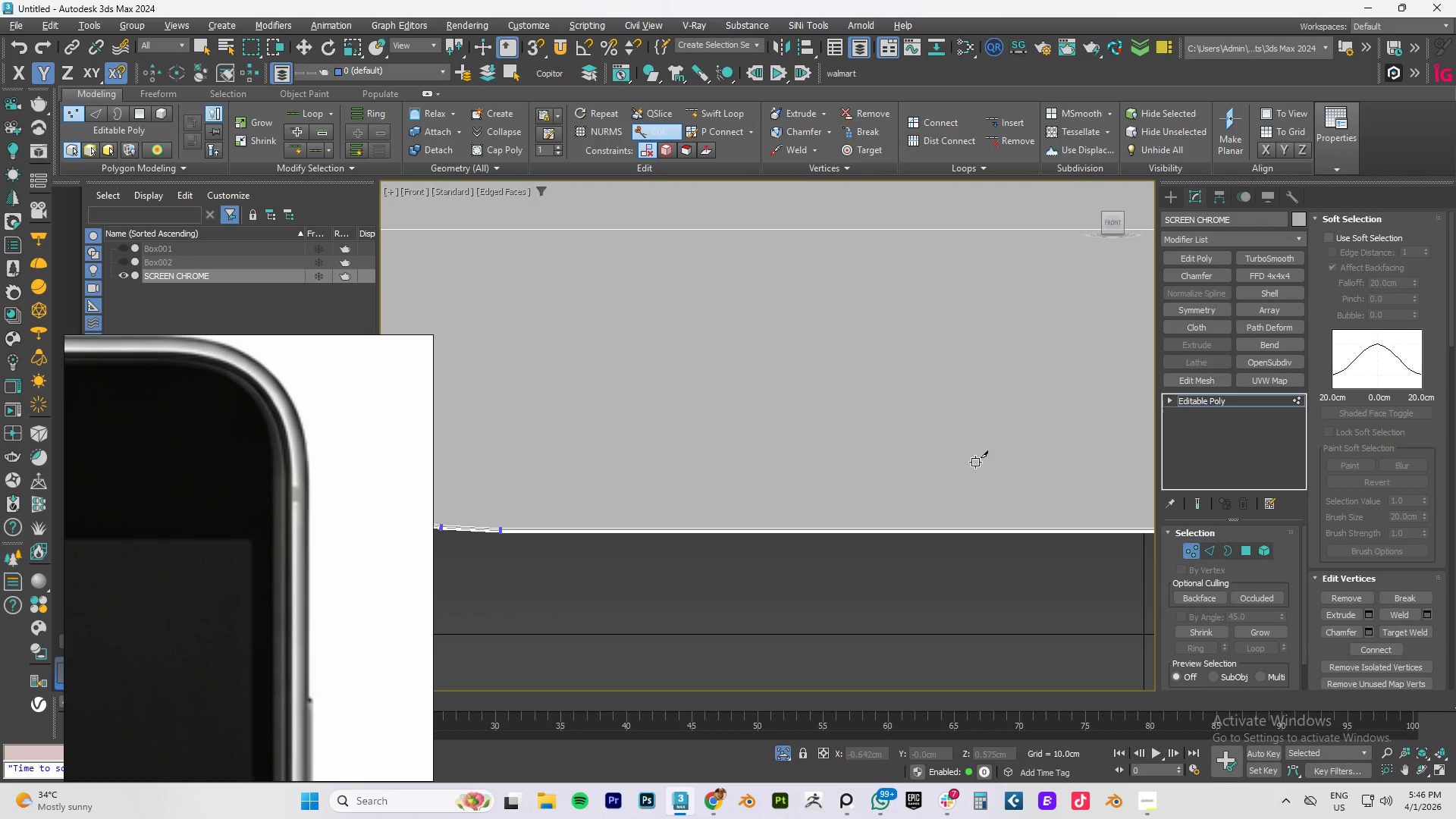 
scroll: coordinate [908, 488], scroll_direction: down, amount: 4.0
 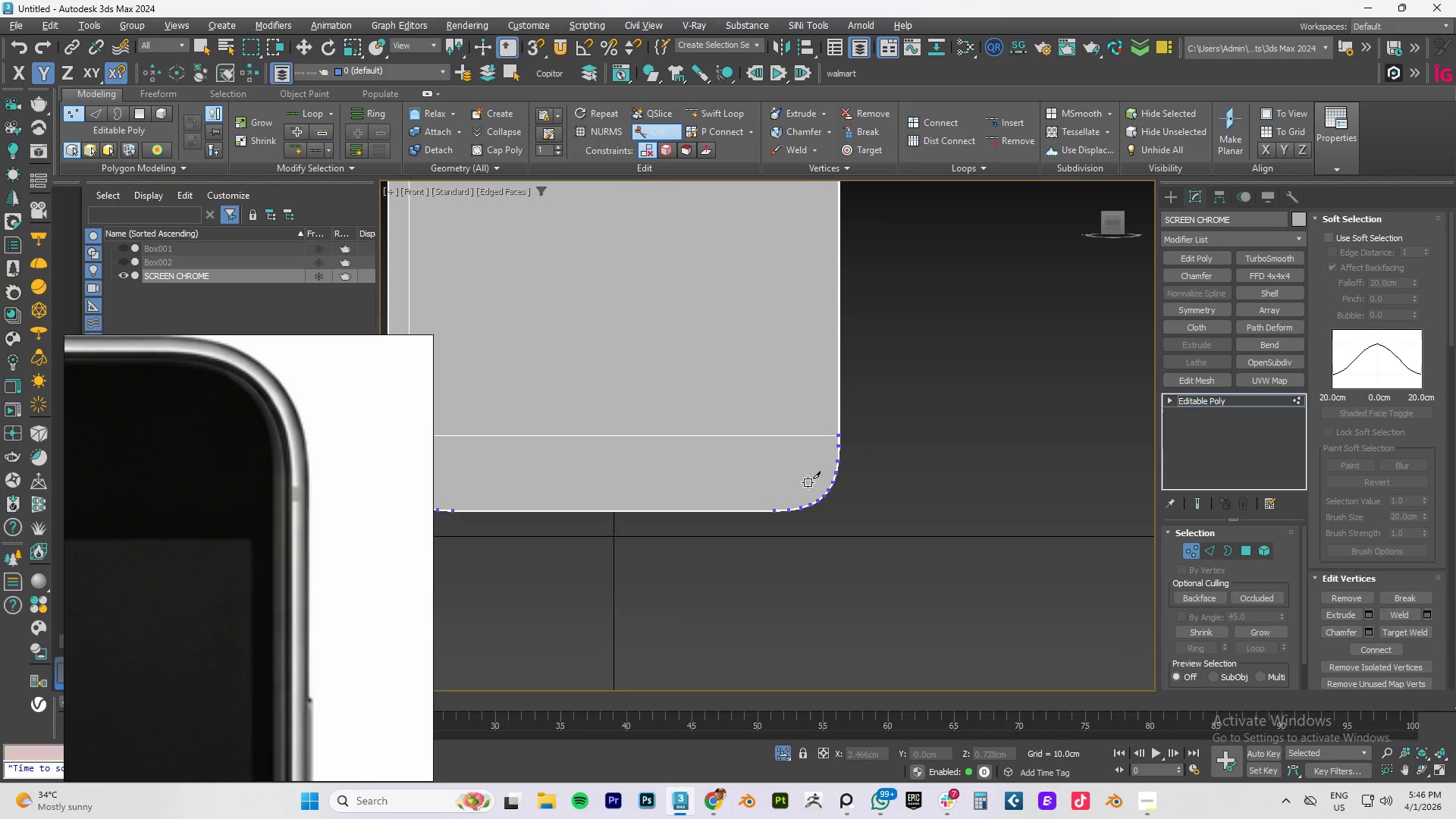 
scroll: coordinate [851, 491], scroll_direction: up, amount: 2.0
 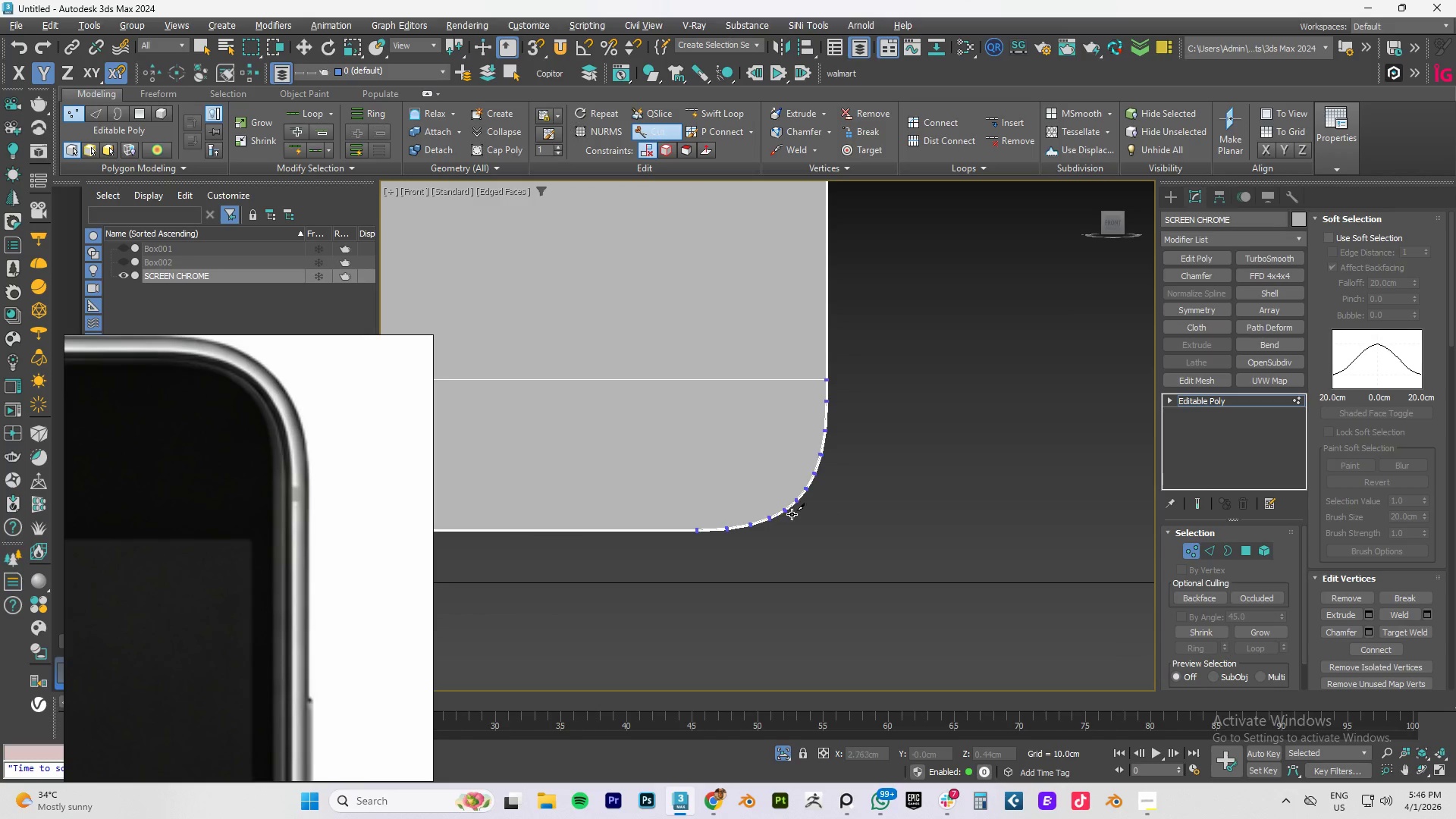 
left_click([783, 509])
 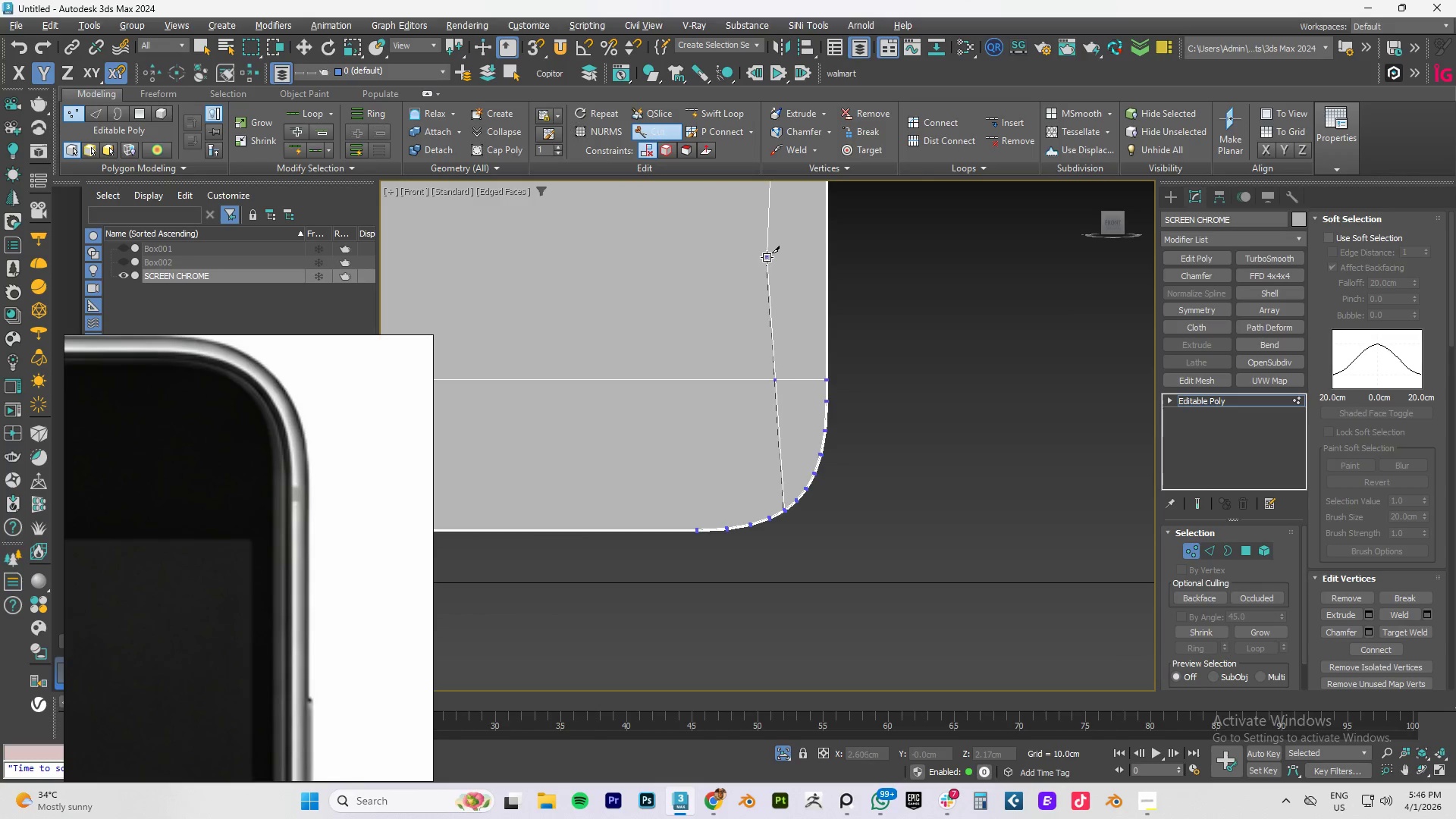 
scroll: coordinate [767, 257], scroll_direction: down, amount: 3.0
 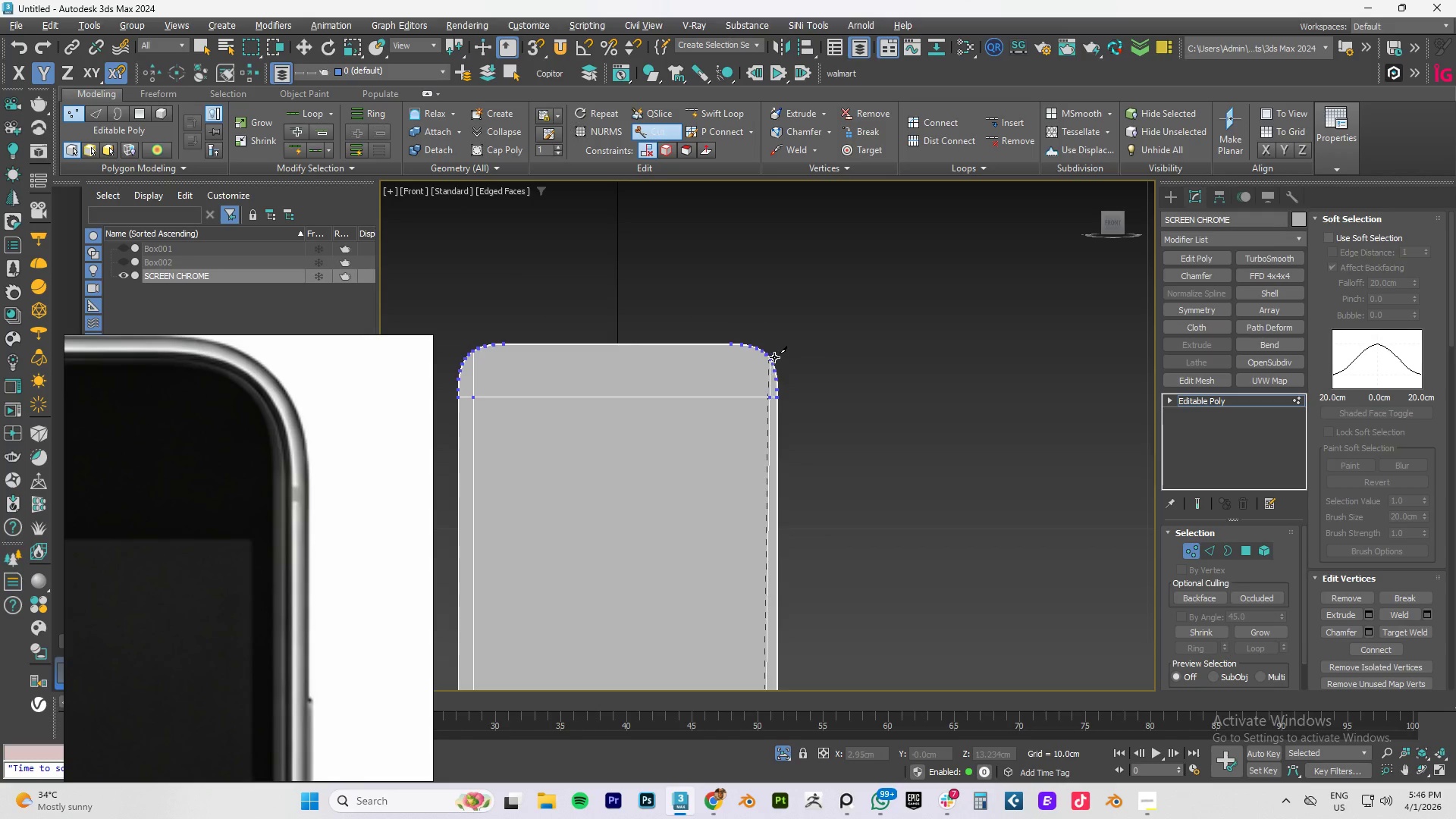 
scroll: coordinate [767, 349], scroll_direction: up, amount: 4.0
 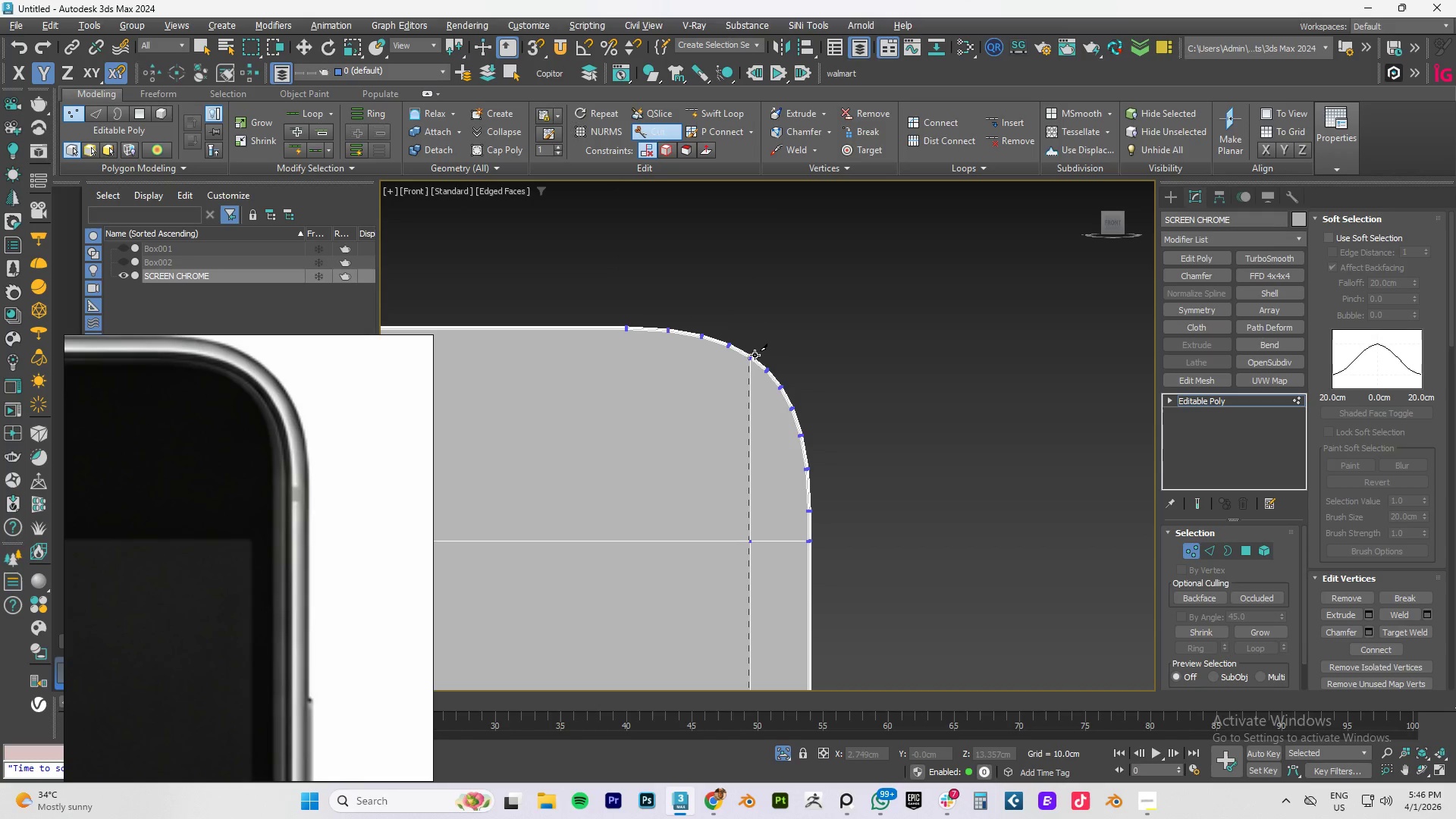 
left_click([755, 355])
 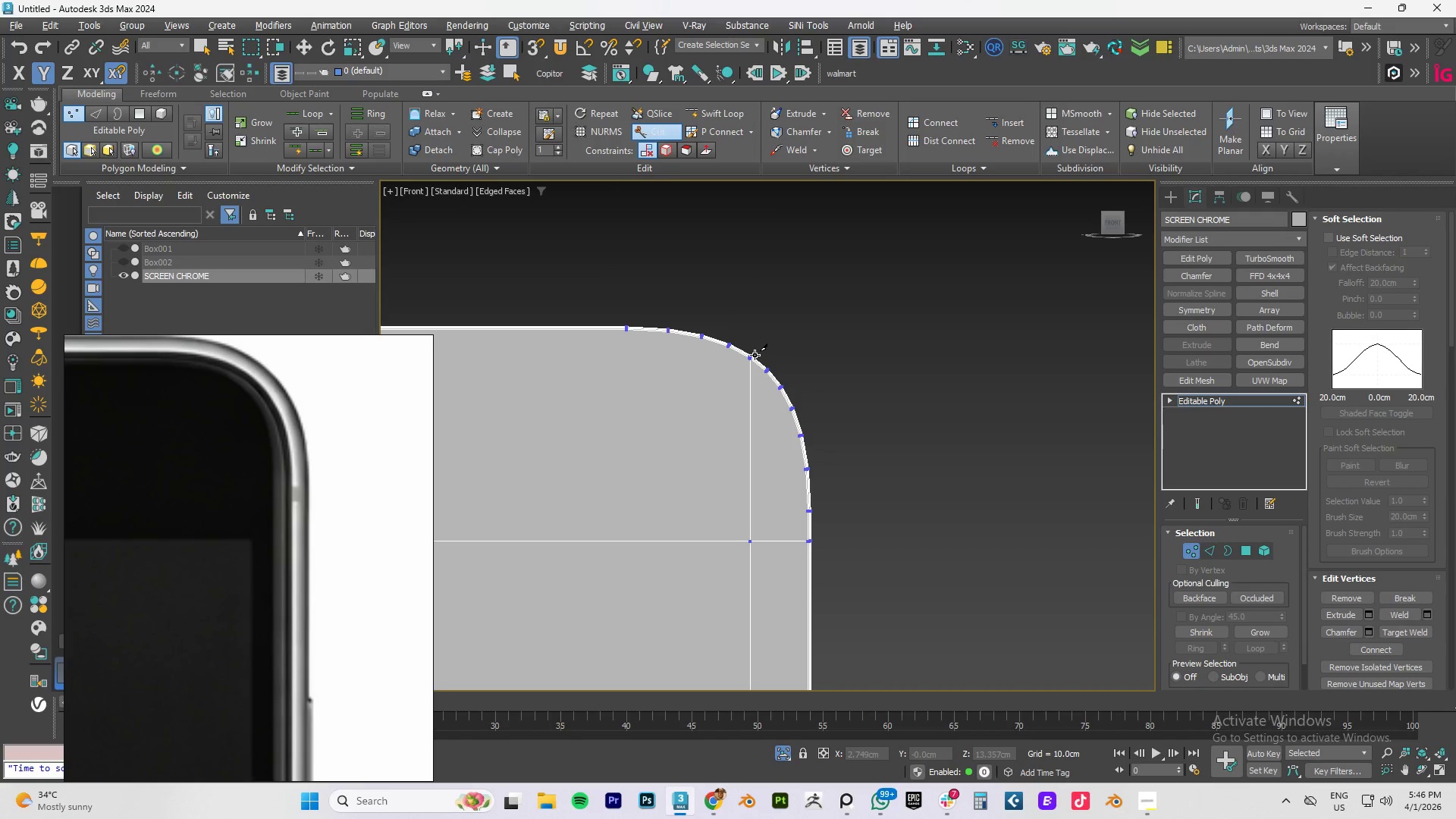 
right_click([755, 355])
 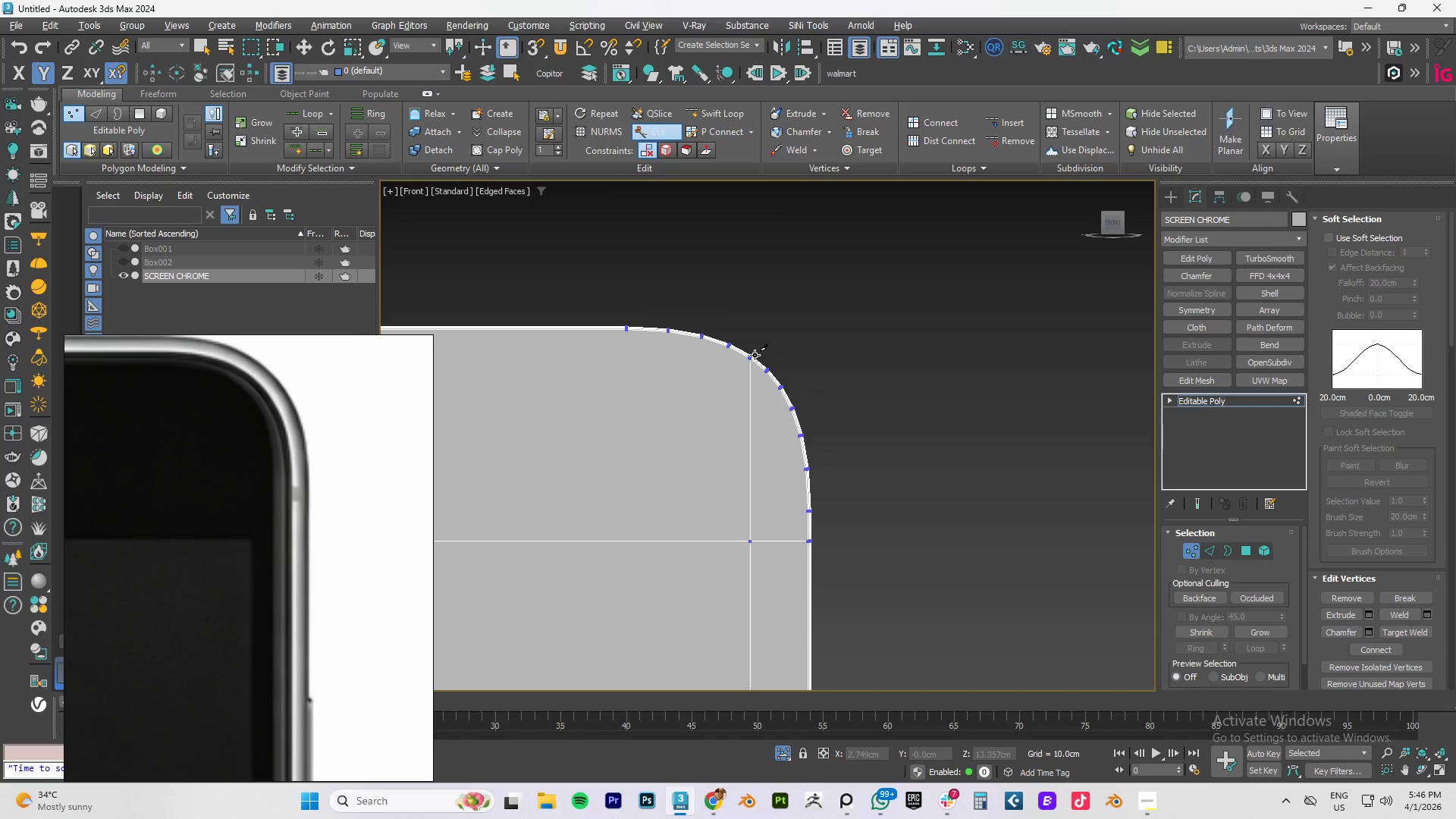 
right_click([786, 395])
 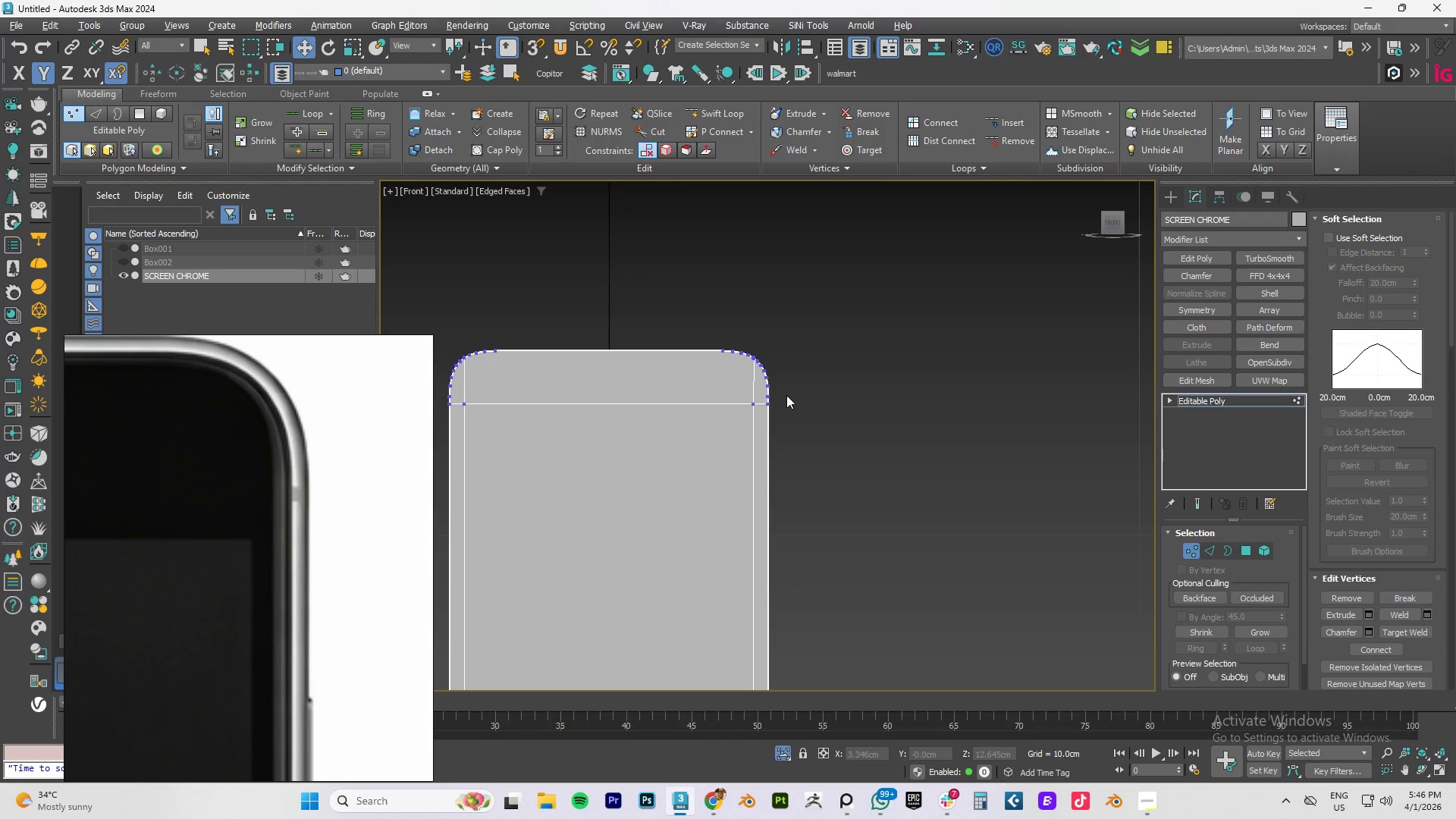 
scroll: coordinate [786, 395], scroll_direction: down, amount: 7.0
 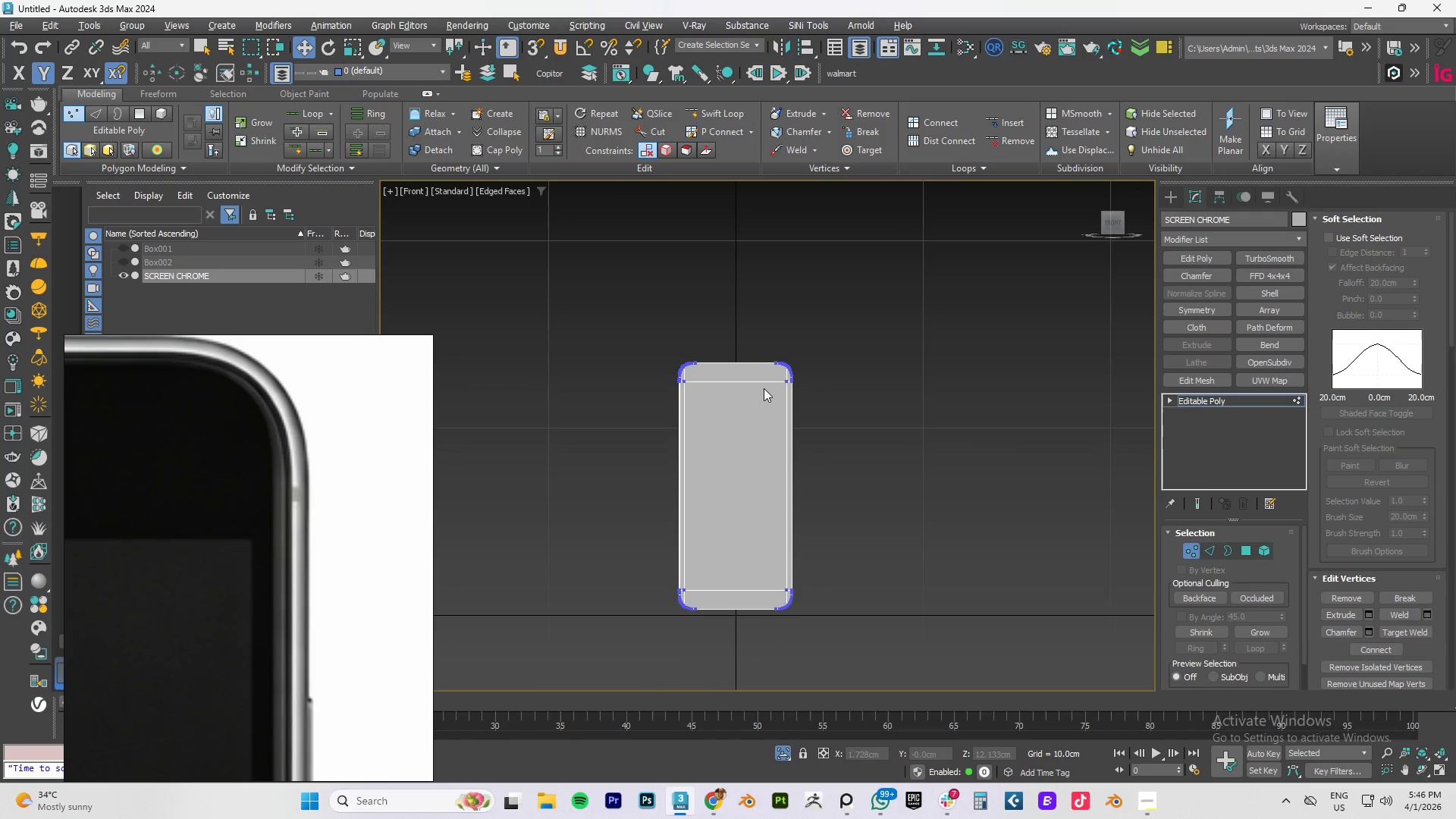 
key(4)
 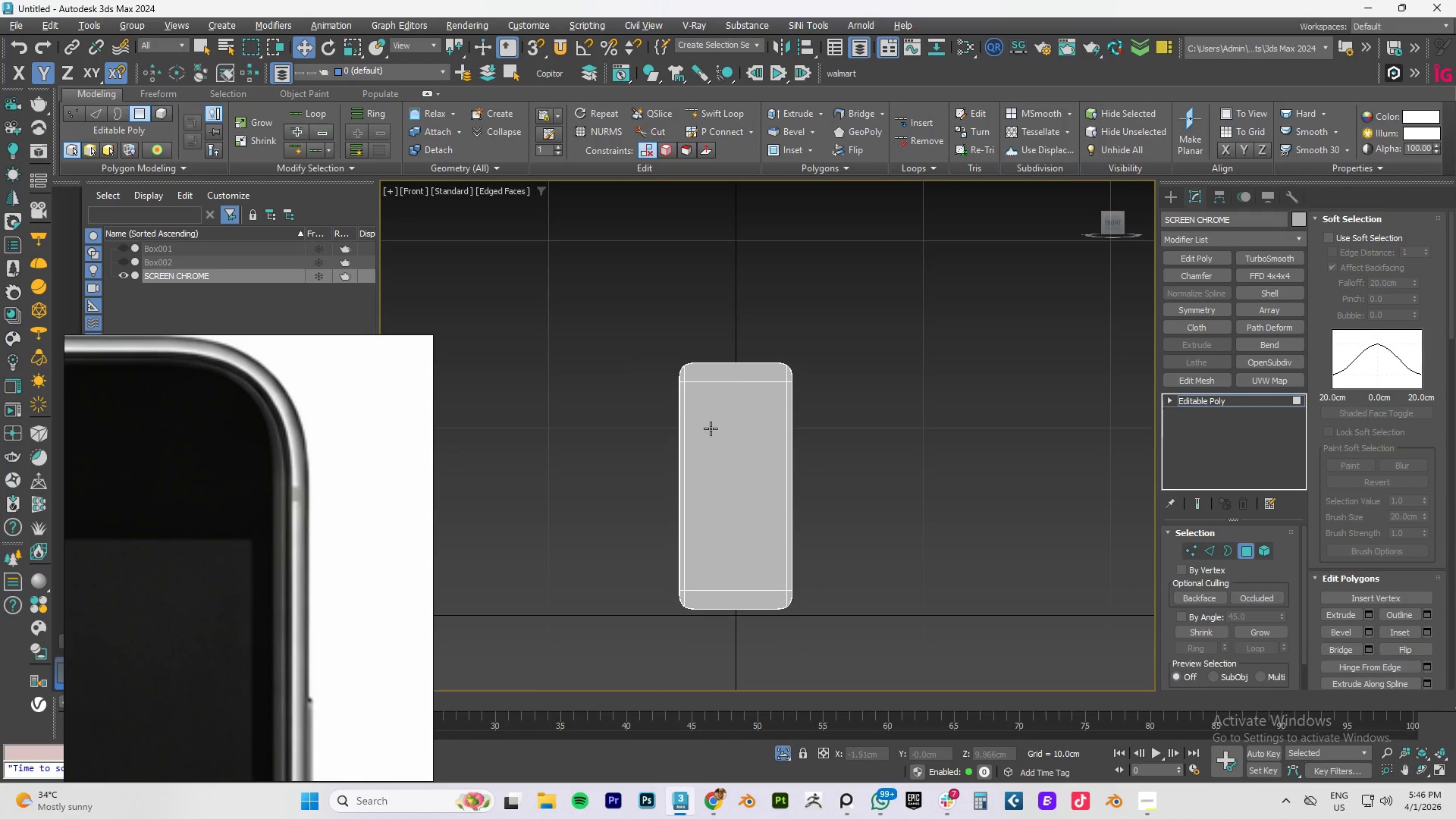 
left_click([720, 425])
 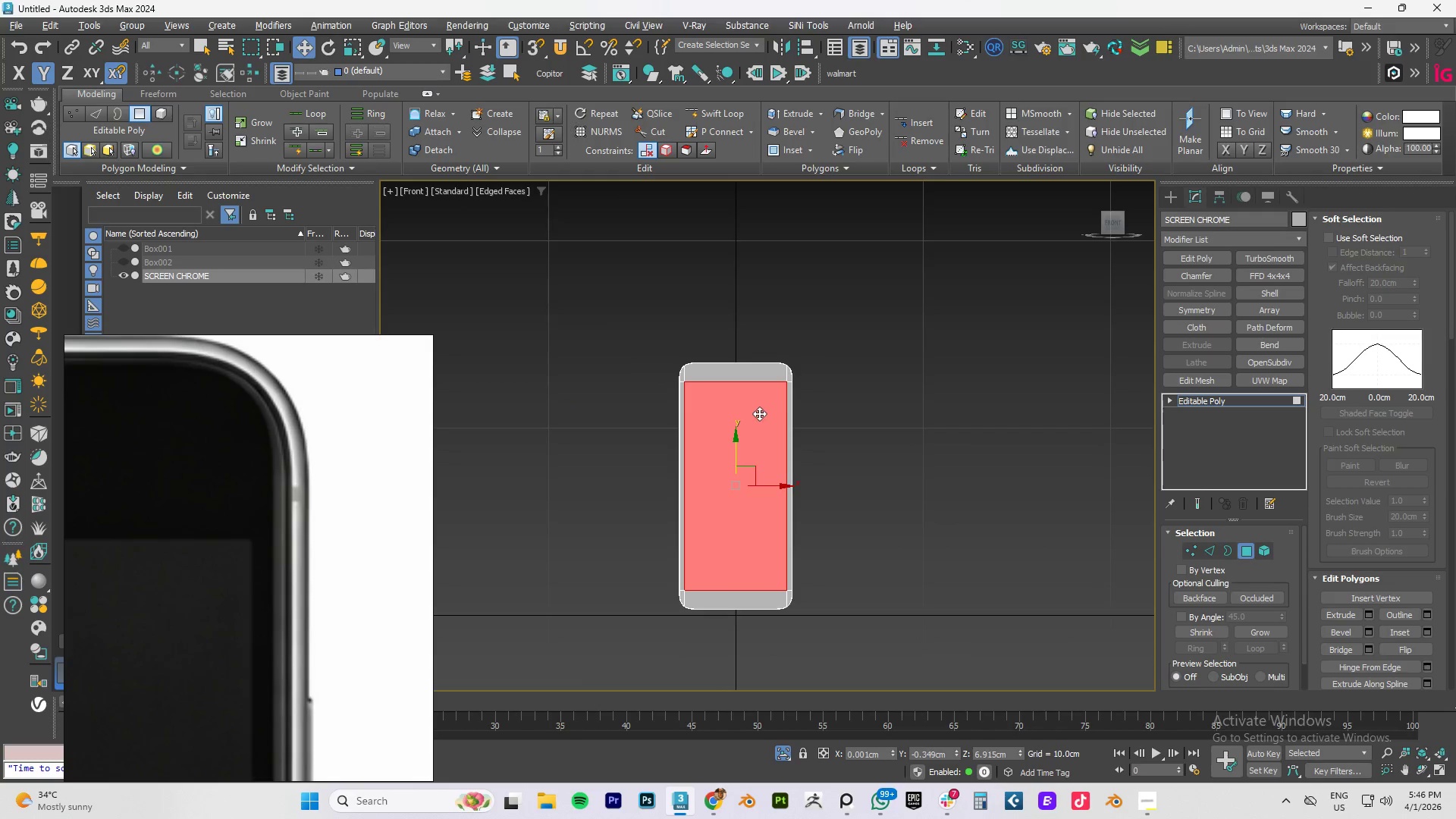 
left_click([863, 400])
 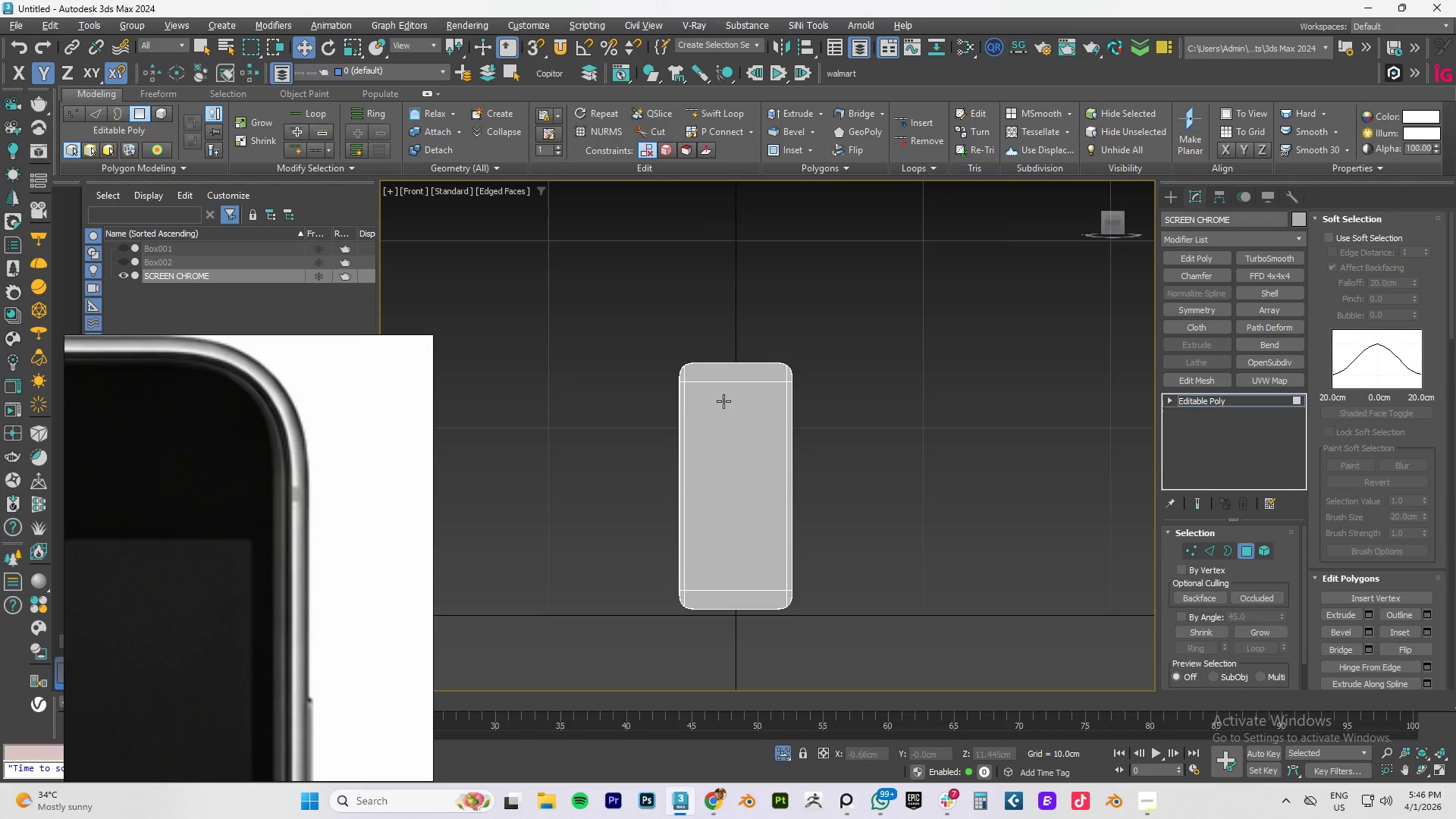 
scroll: coordinate [723, 401], scroll_direction: up, amount: 3.0
 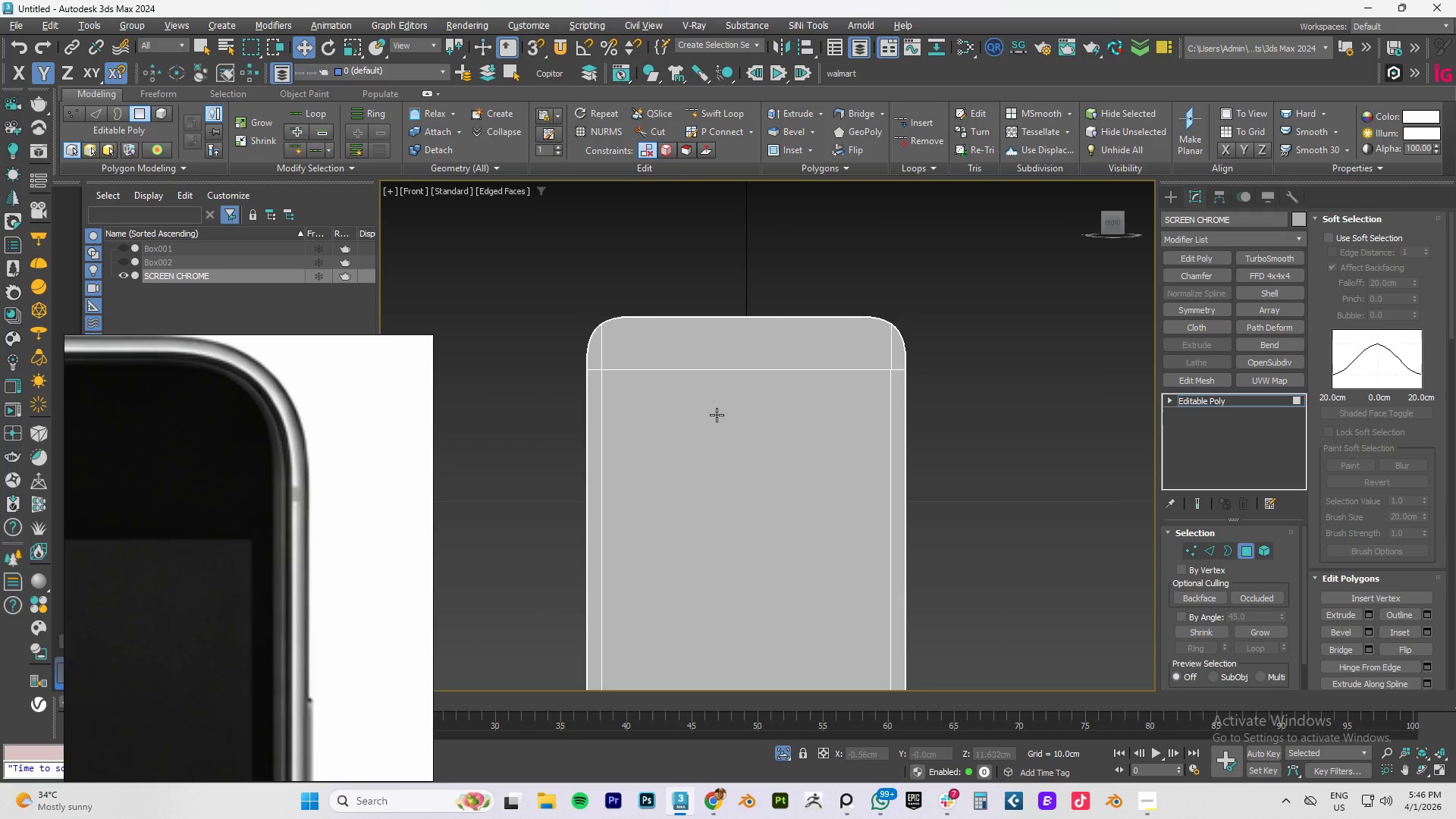 
key(2)
 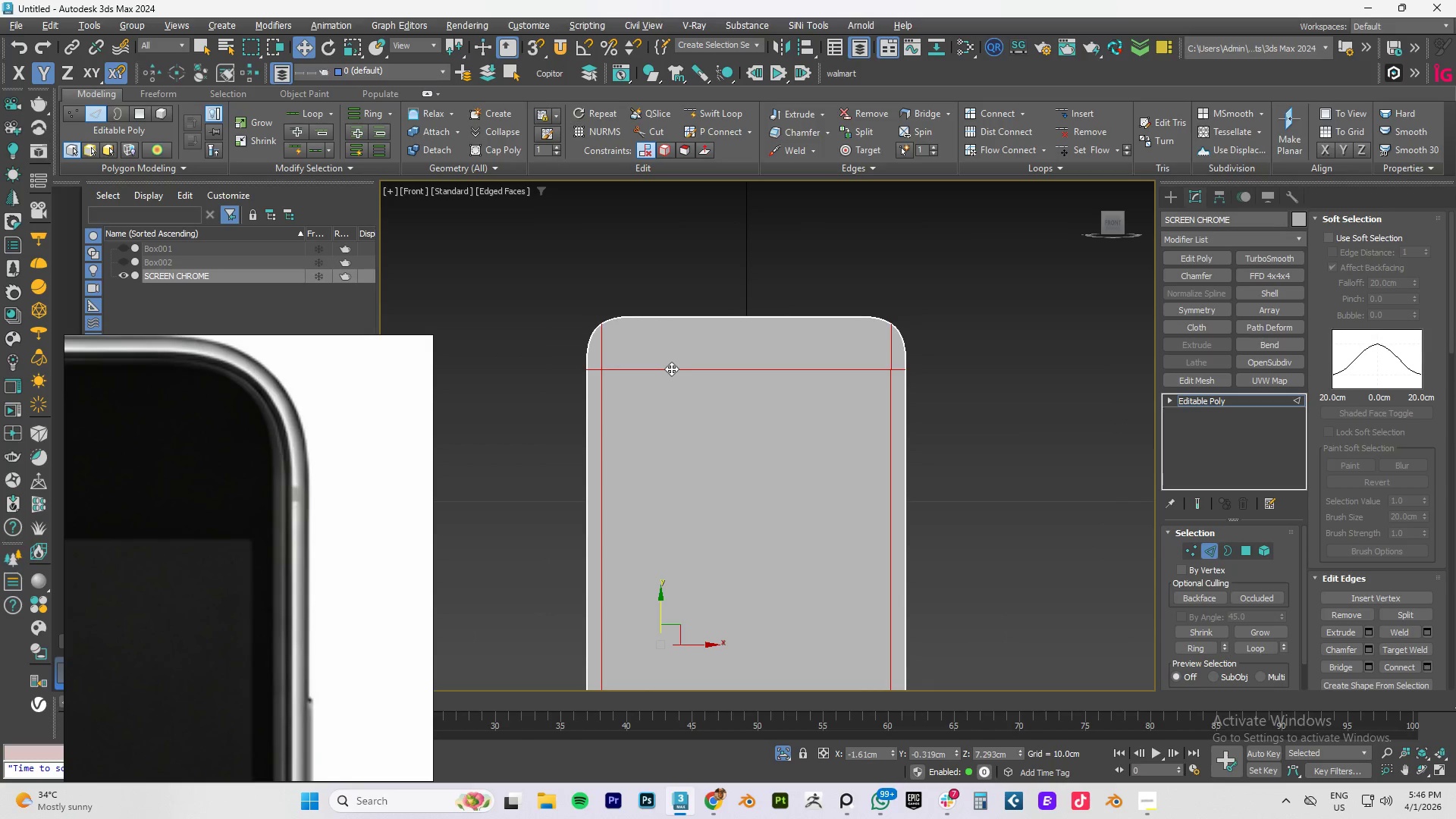 
double_click([671, 369])
 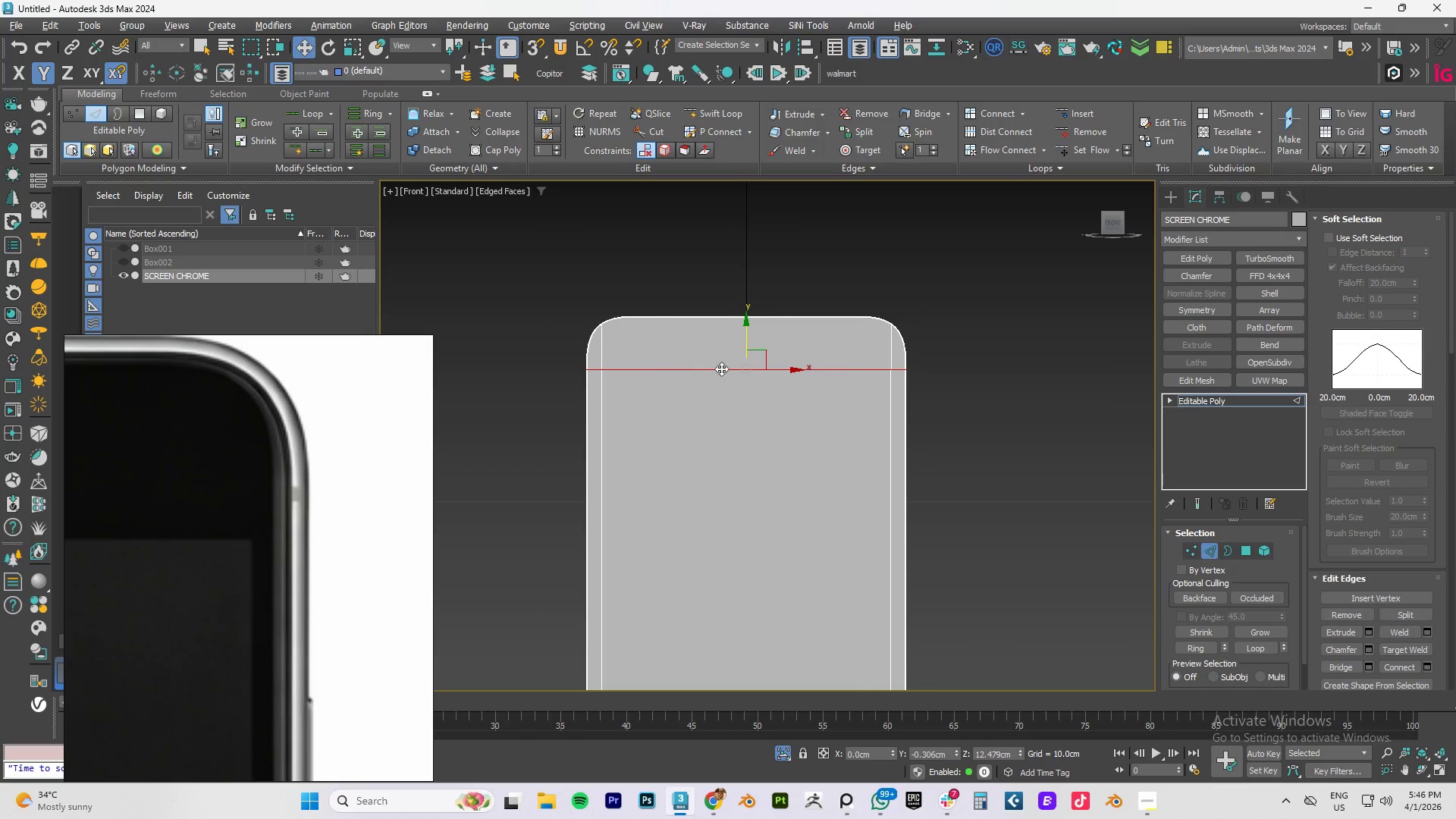 
hold_key(key=AltLeft, duration=1.5)
 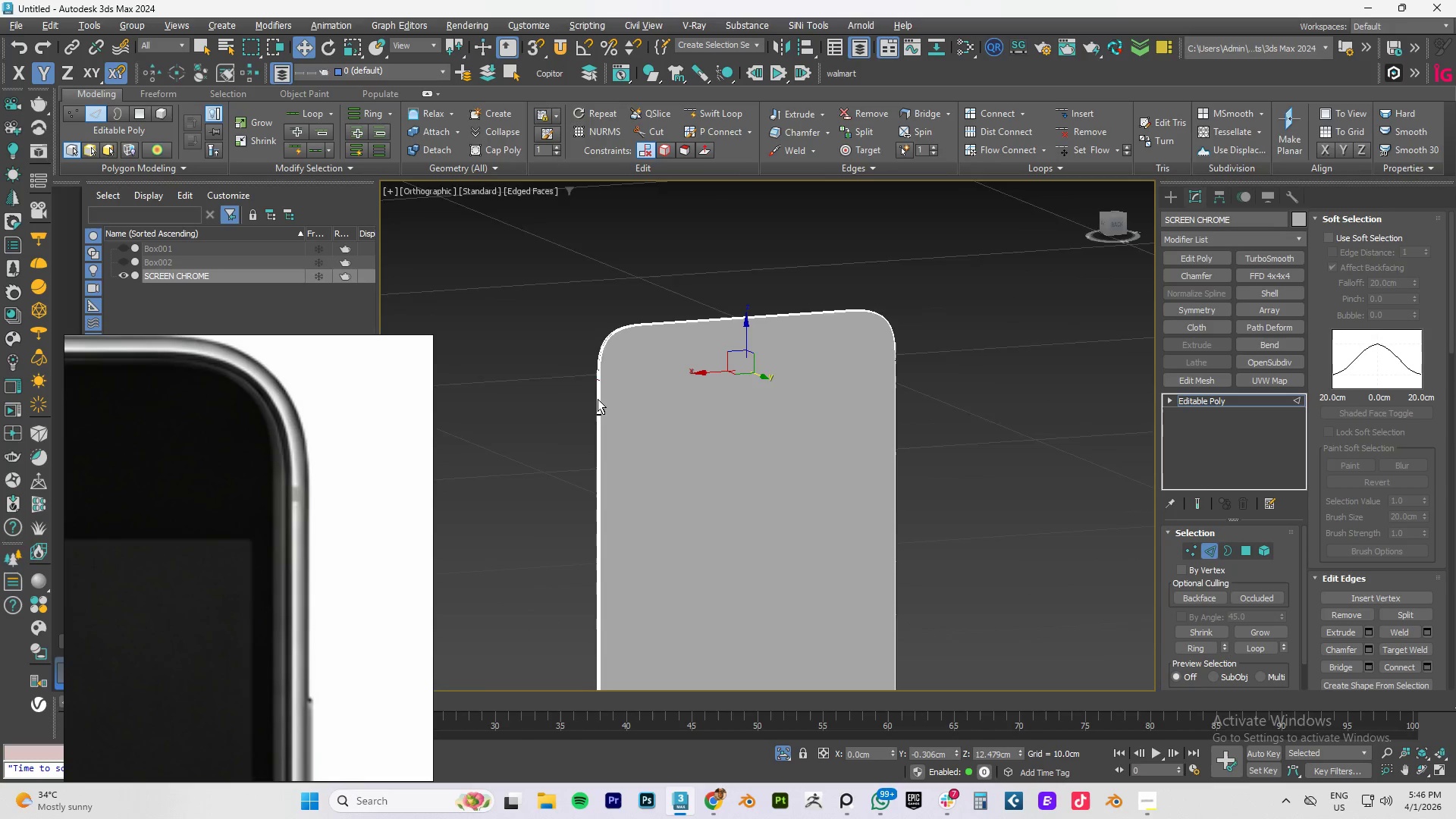 
hold_key(key=AltLeft, duration=1.52)
 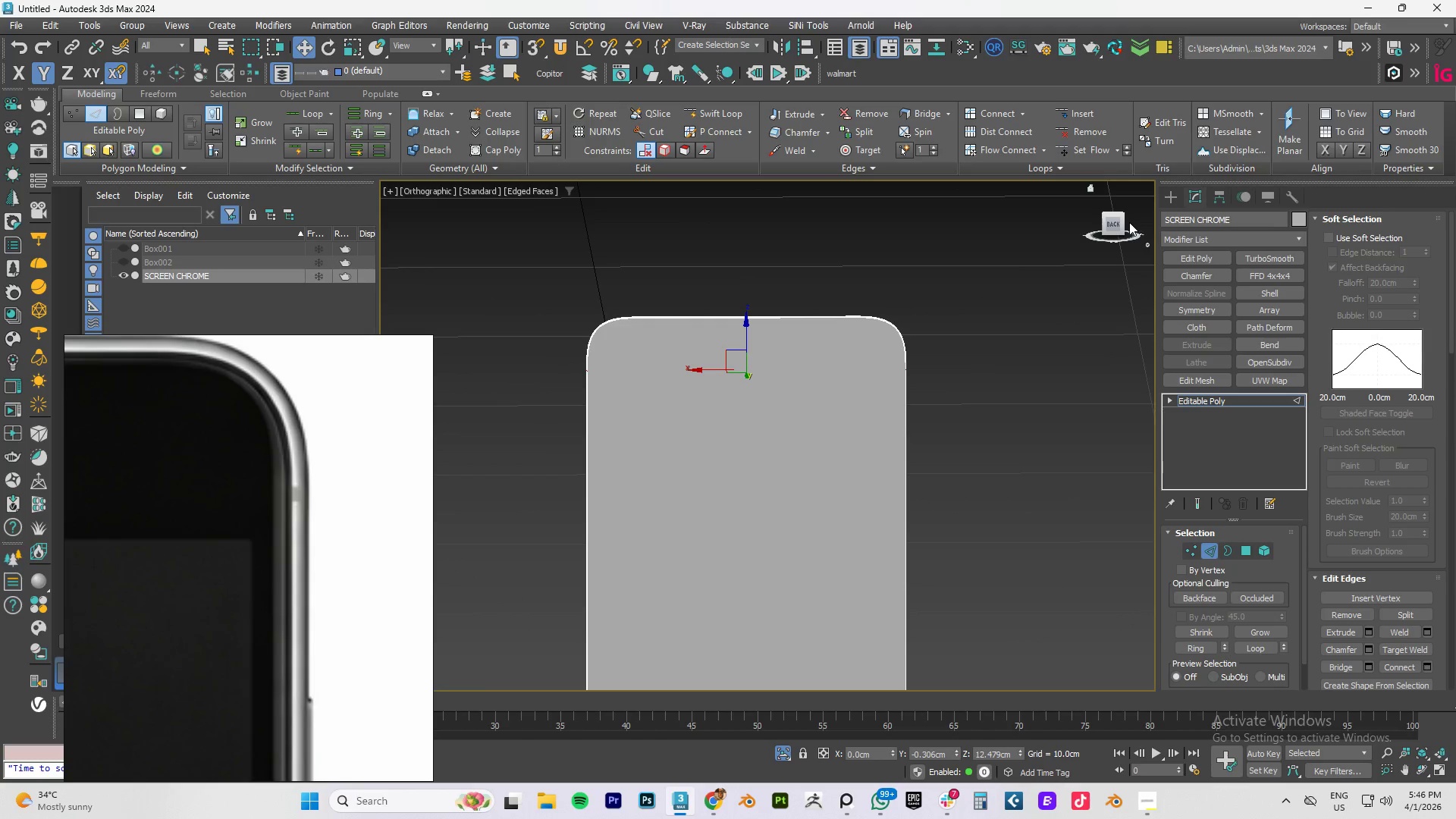 
key(Alt+AltLeft)
 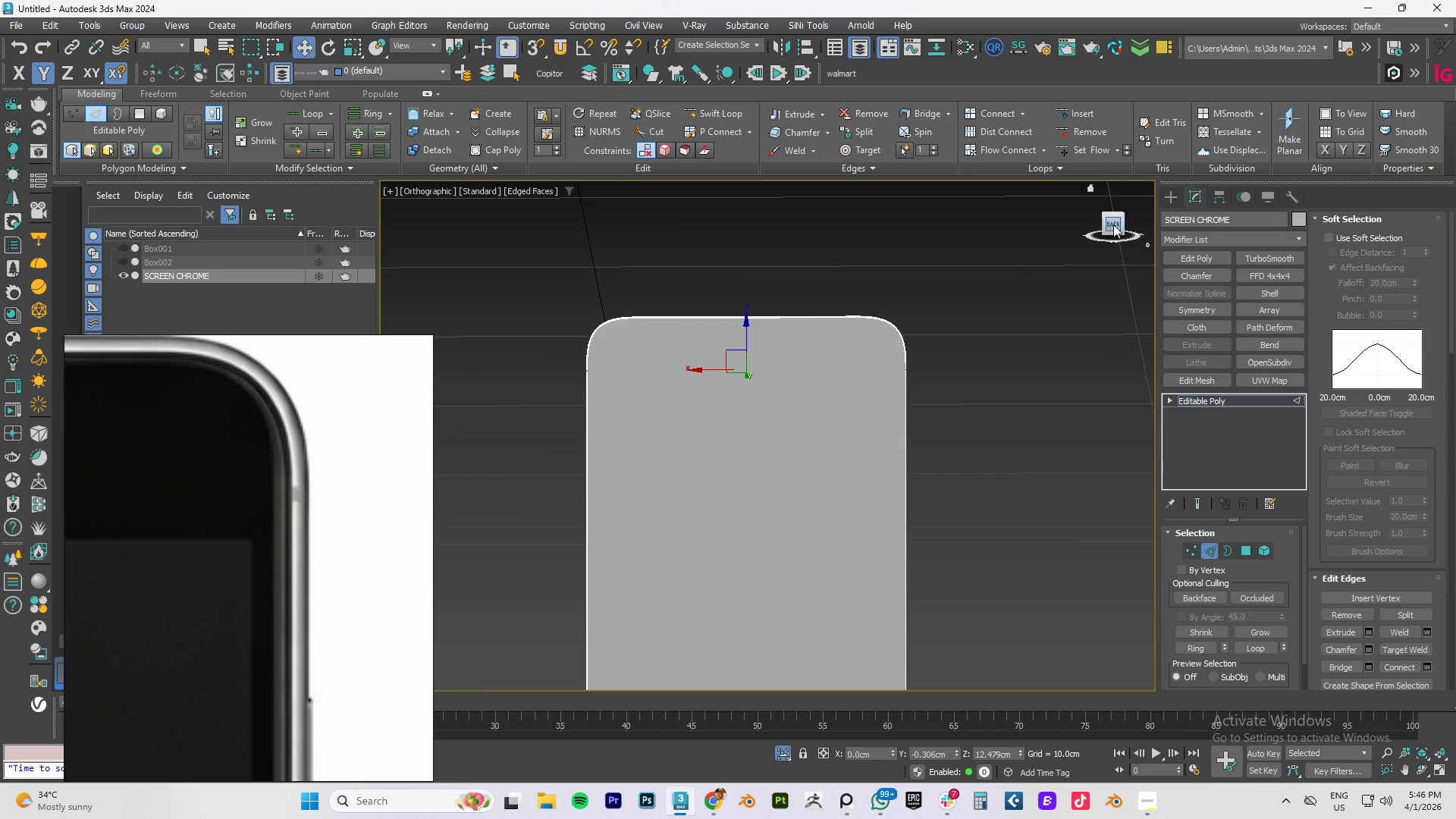 
left_click([1112, 224])
 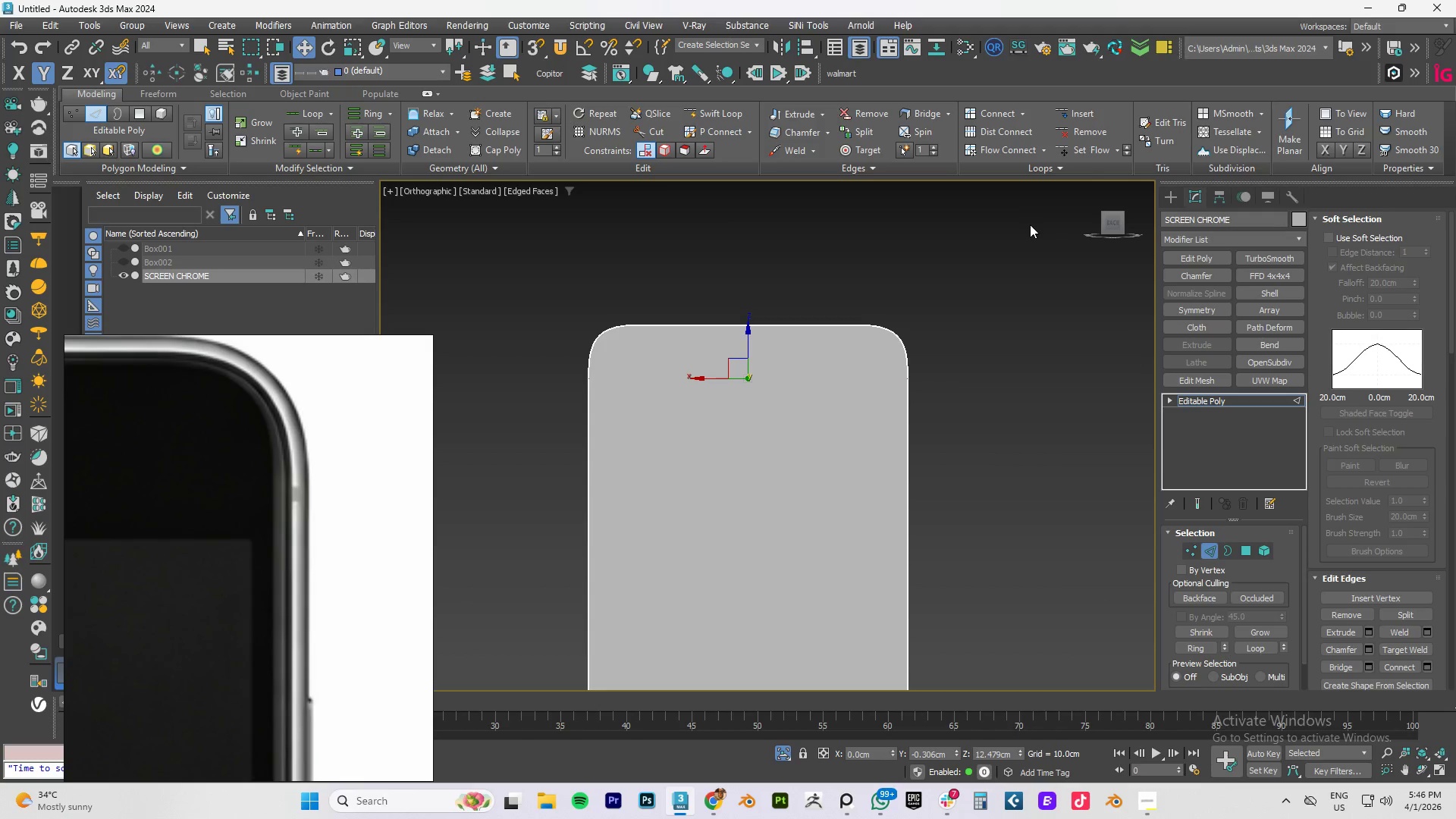 
key(1)
 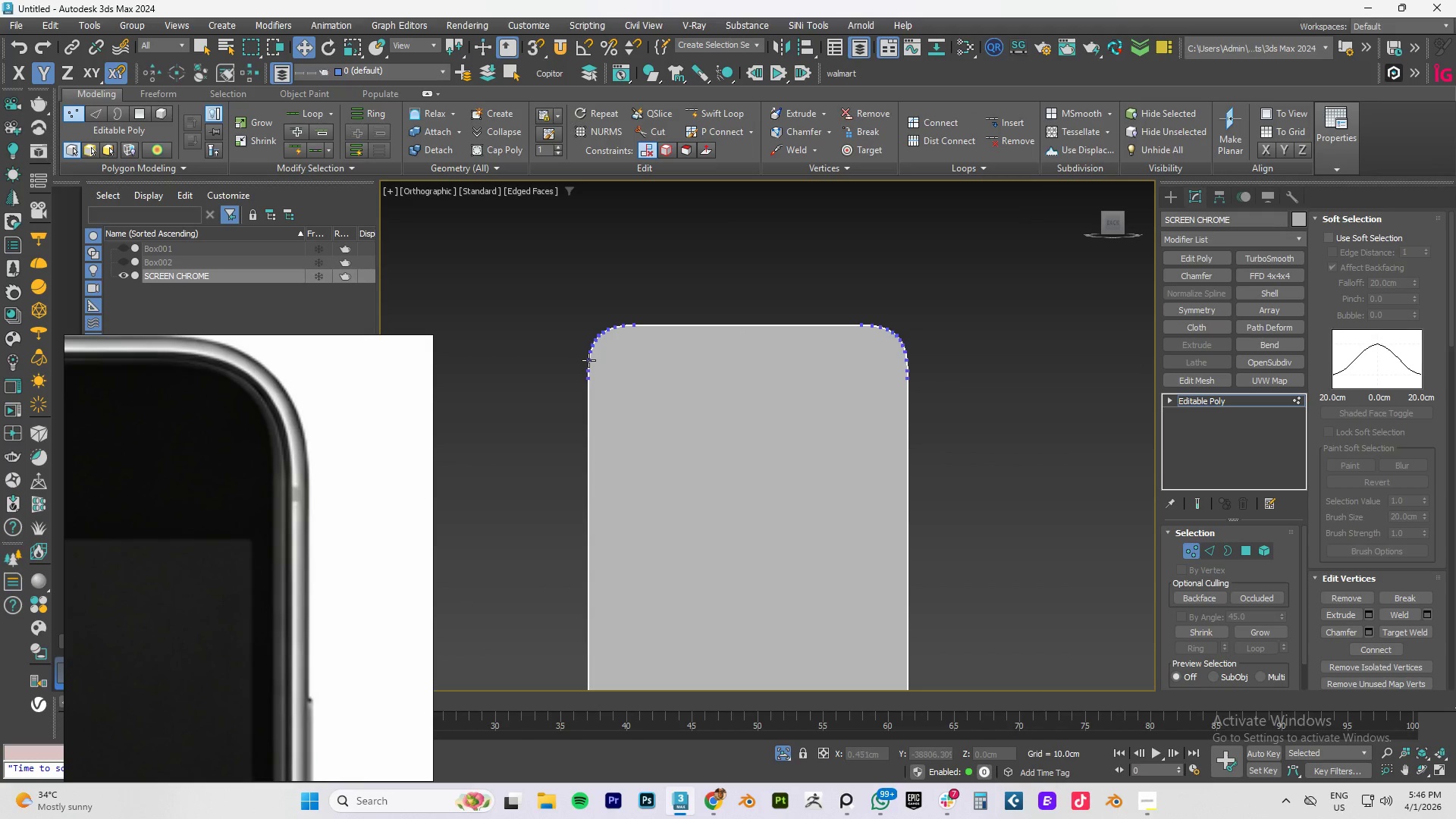 
scroll: coordinate [588, 360], scroll_direction: up, amount: 4.0
 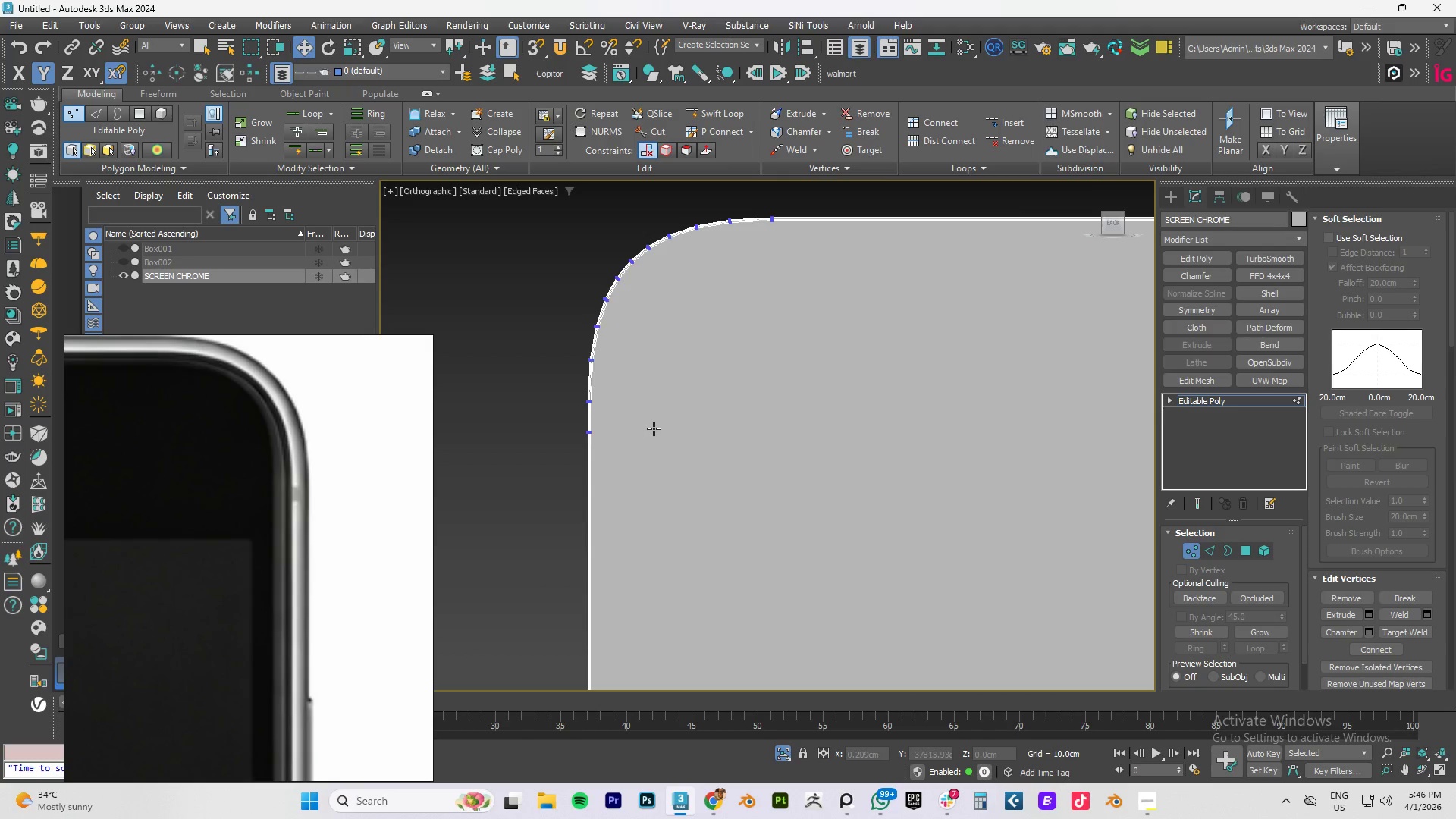 
scroll: coordinate [654, 428], scroll_direction: down, amount: 3.0
 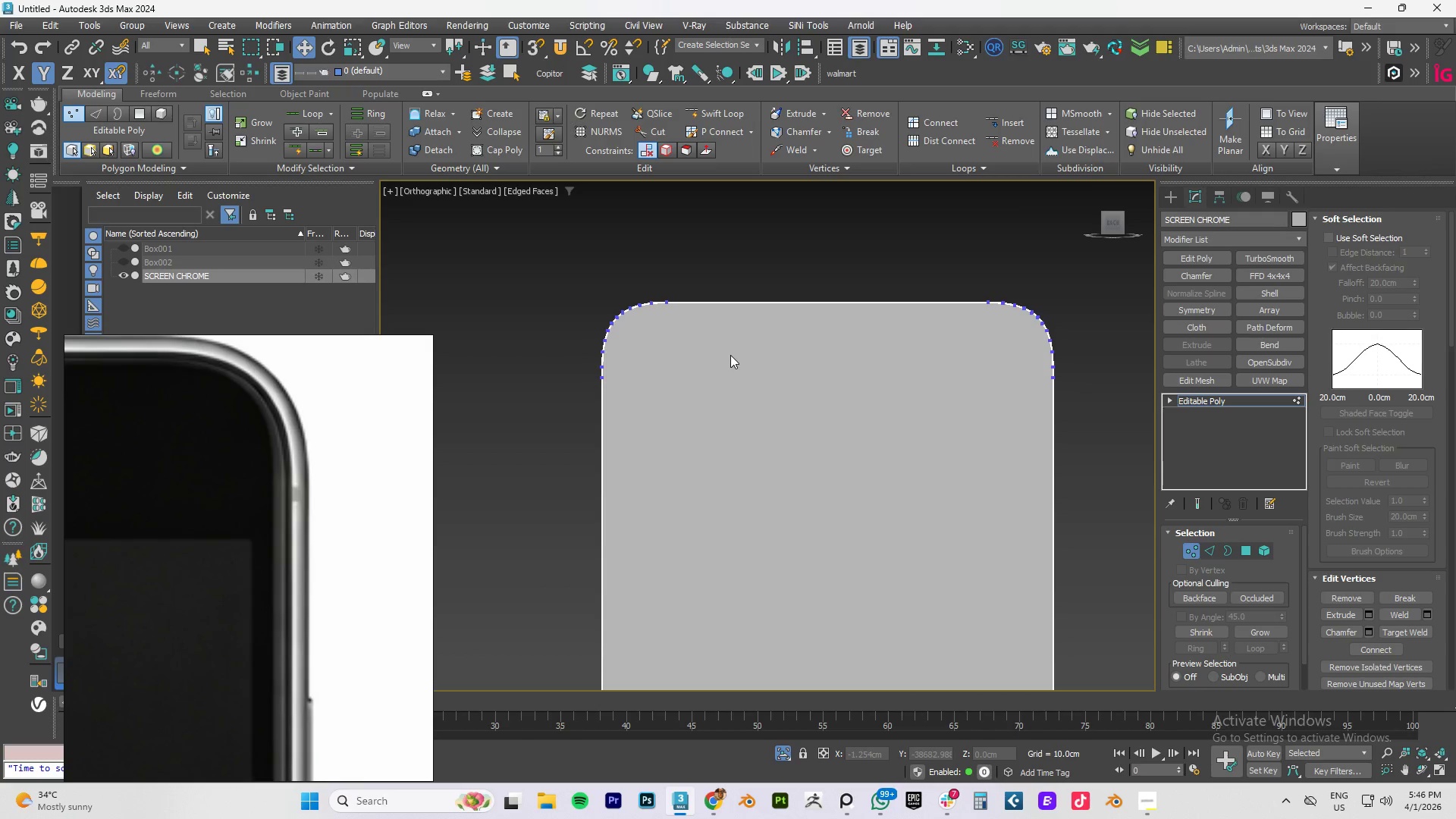 
key(Alt+C)
 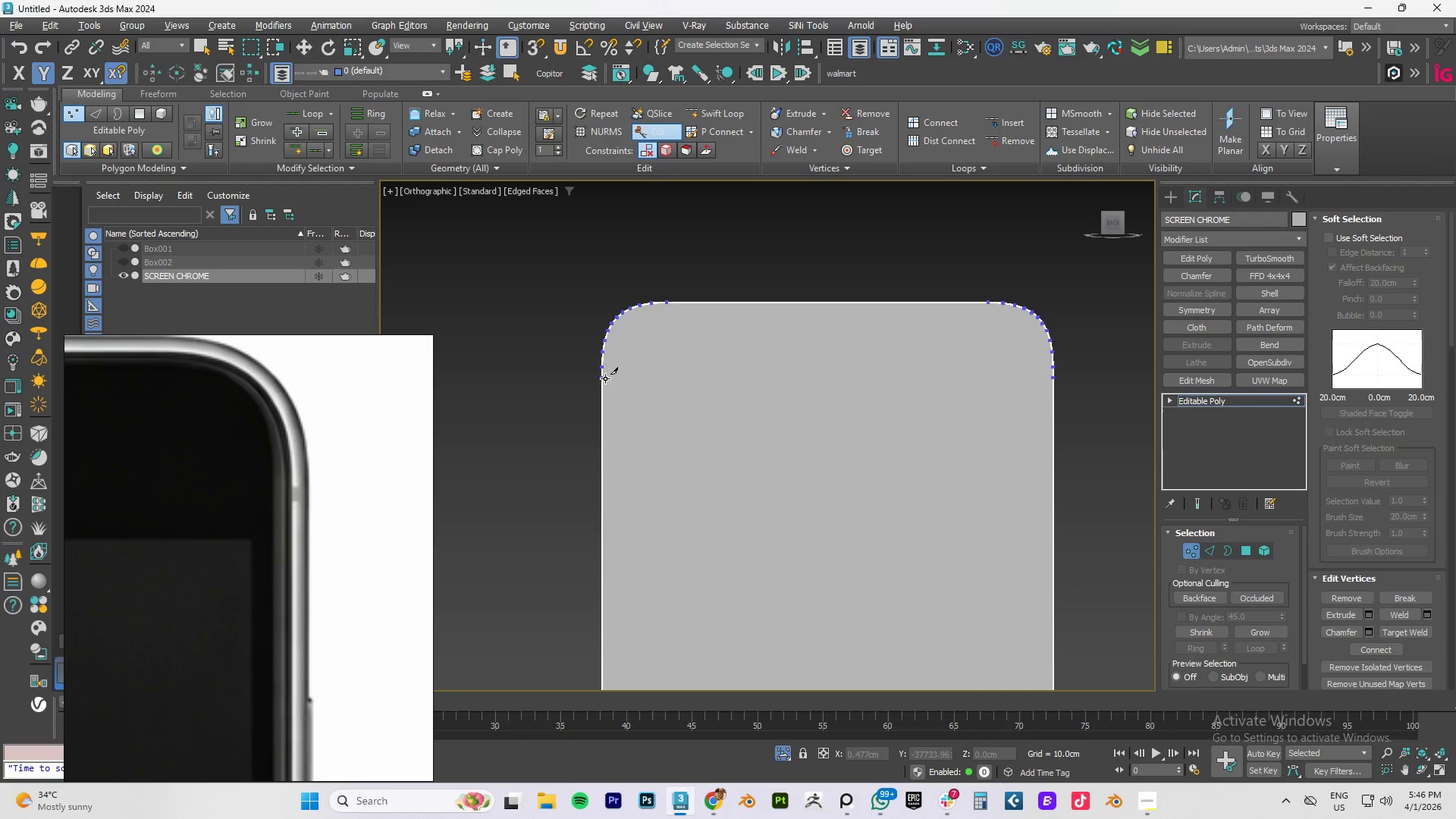 
left_click([605, 378])
 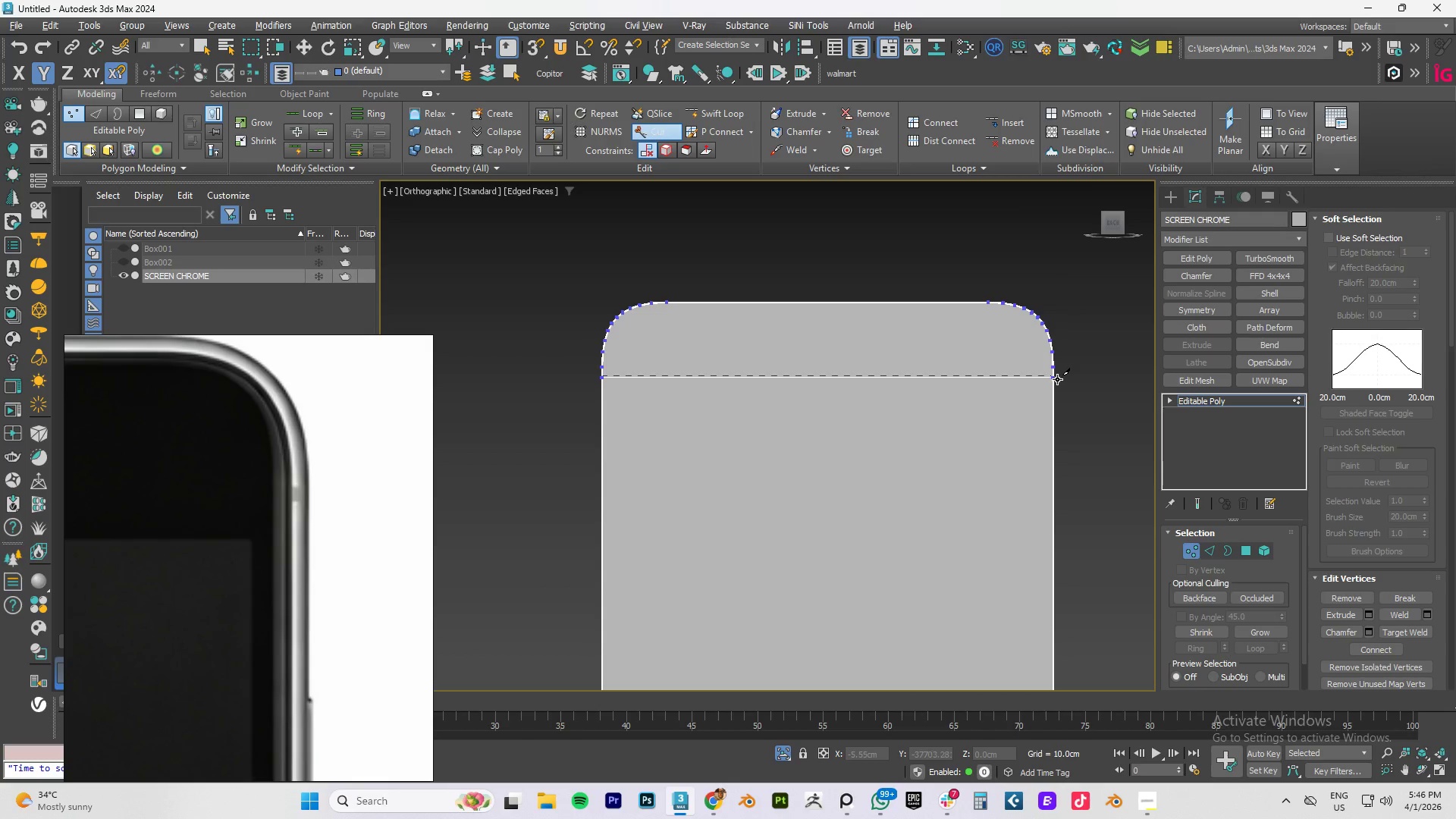 
left_click([1057, 379])
 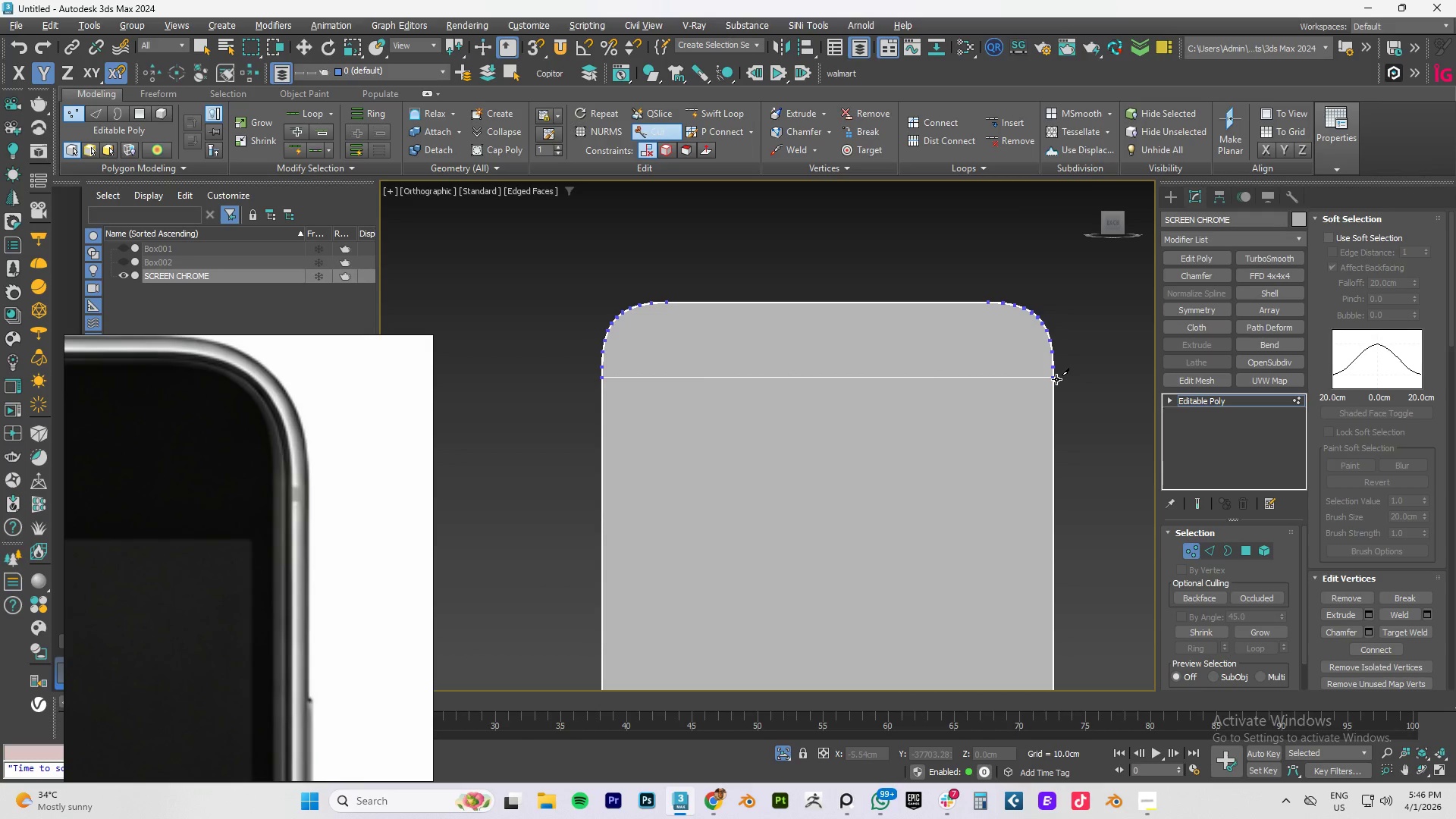 
right_click([1056, 379])
 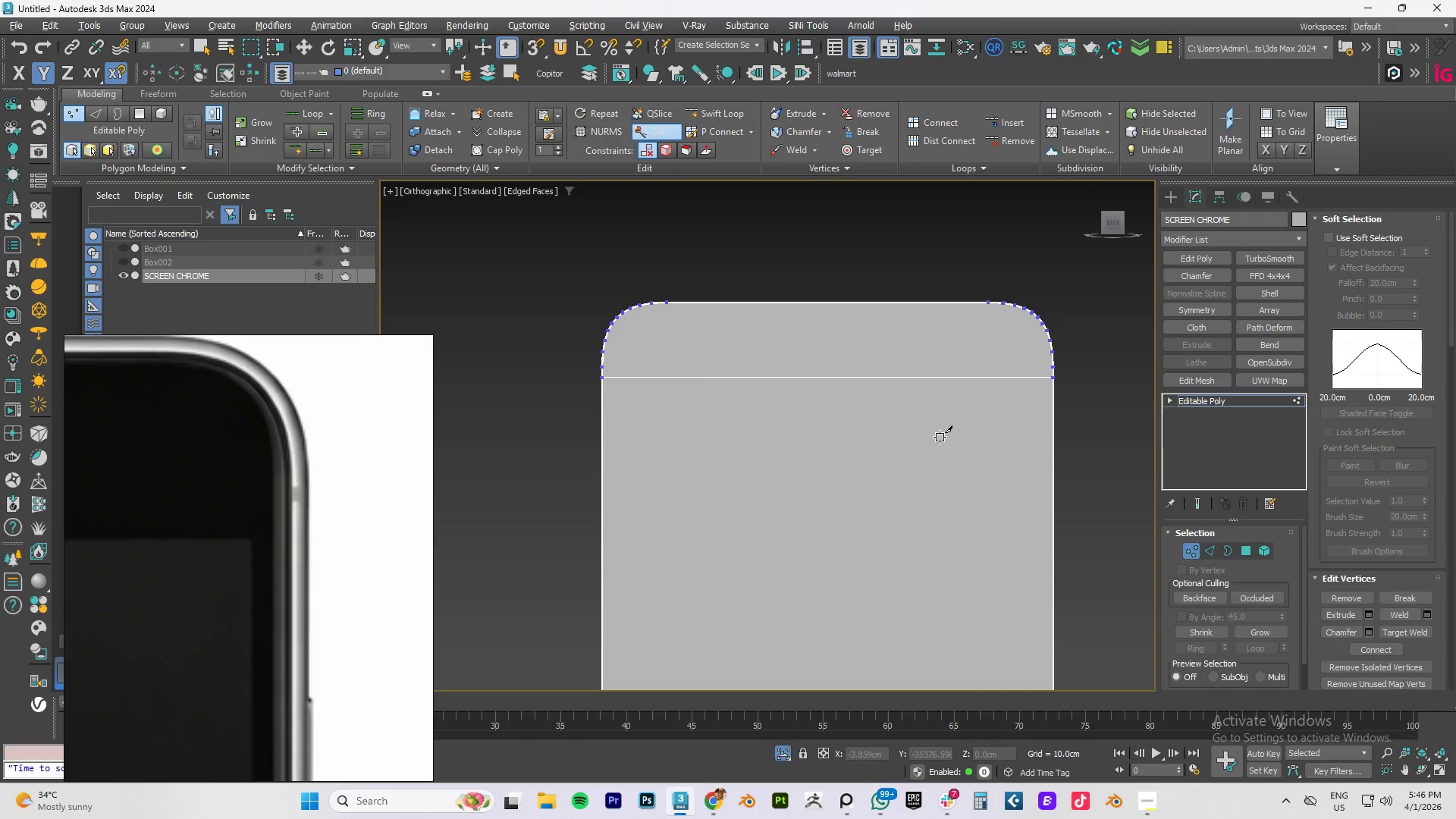 
scroll: coordinate [937, 436], scroll_direction: down, amount: 4.0
 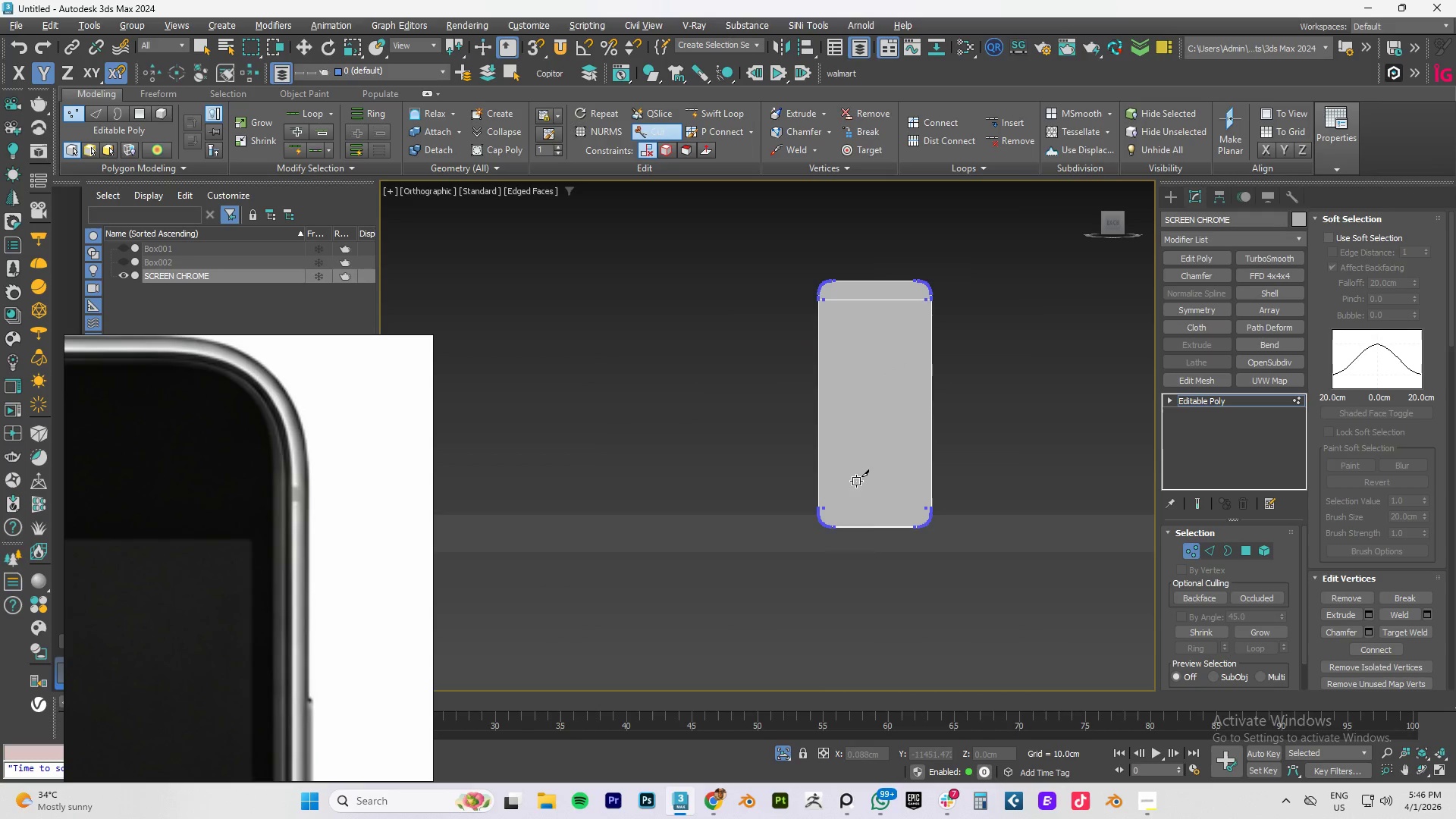 
scroll: coordinate [839, 524], scroll_direction: up, amount: 4.0
 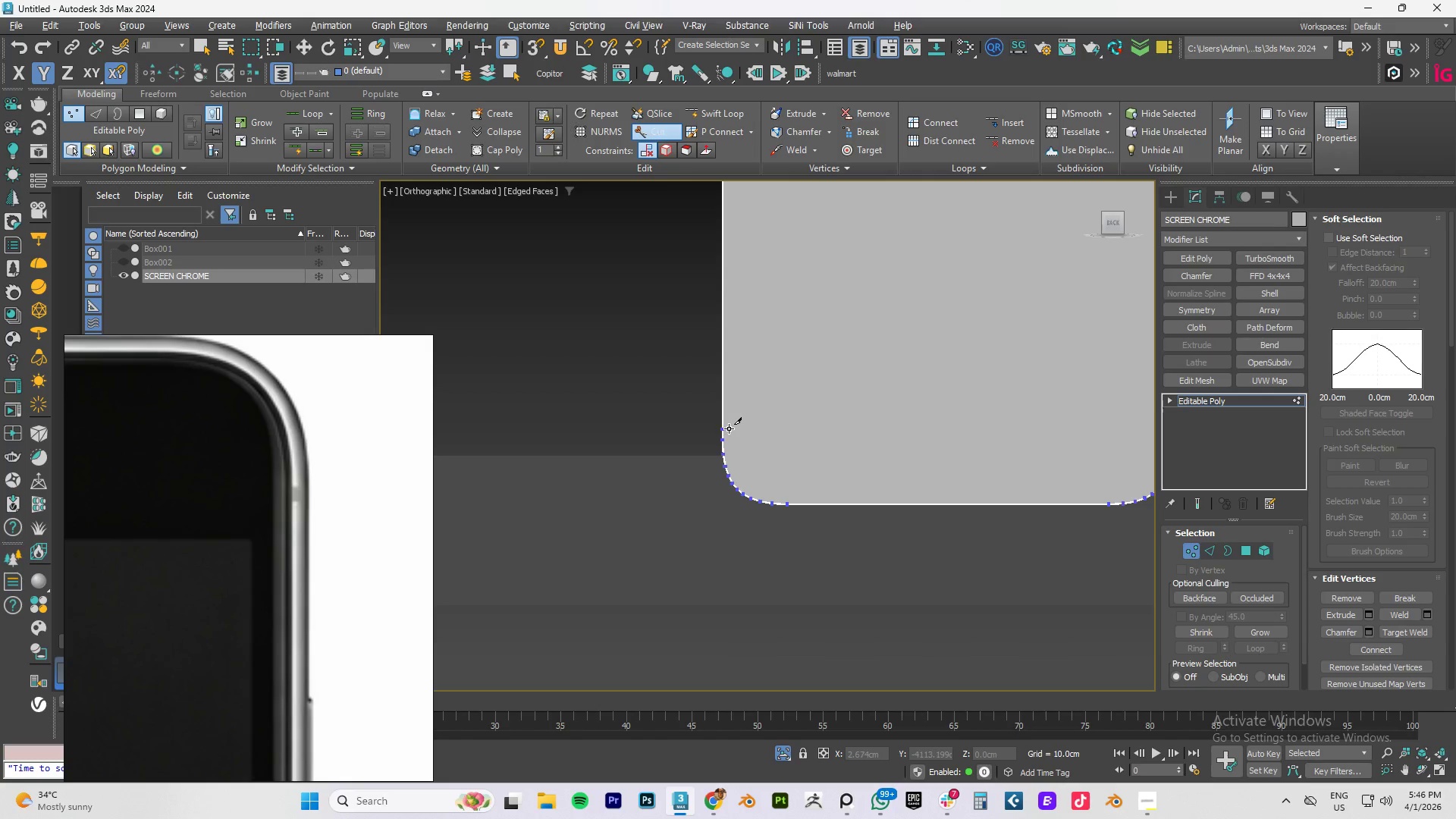 
scroll: coordinate [883, 428], scroll_direction: down, amount: 3.0
 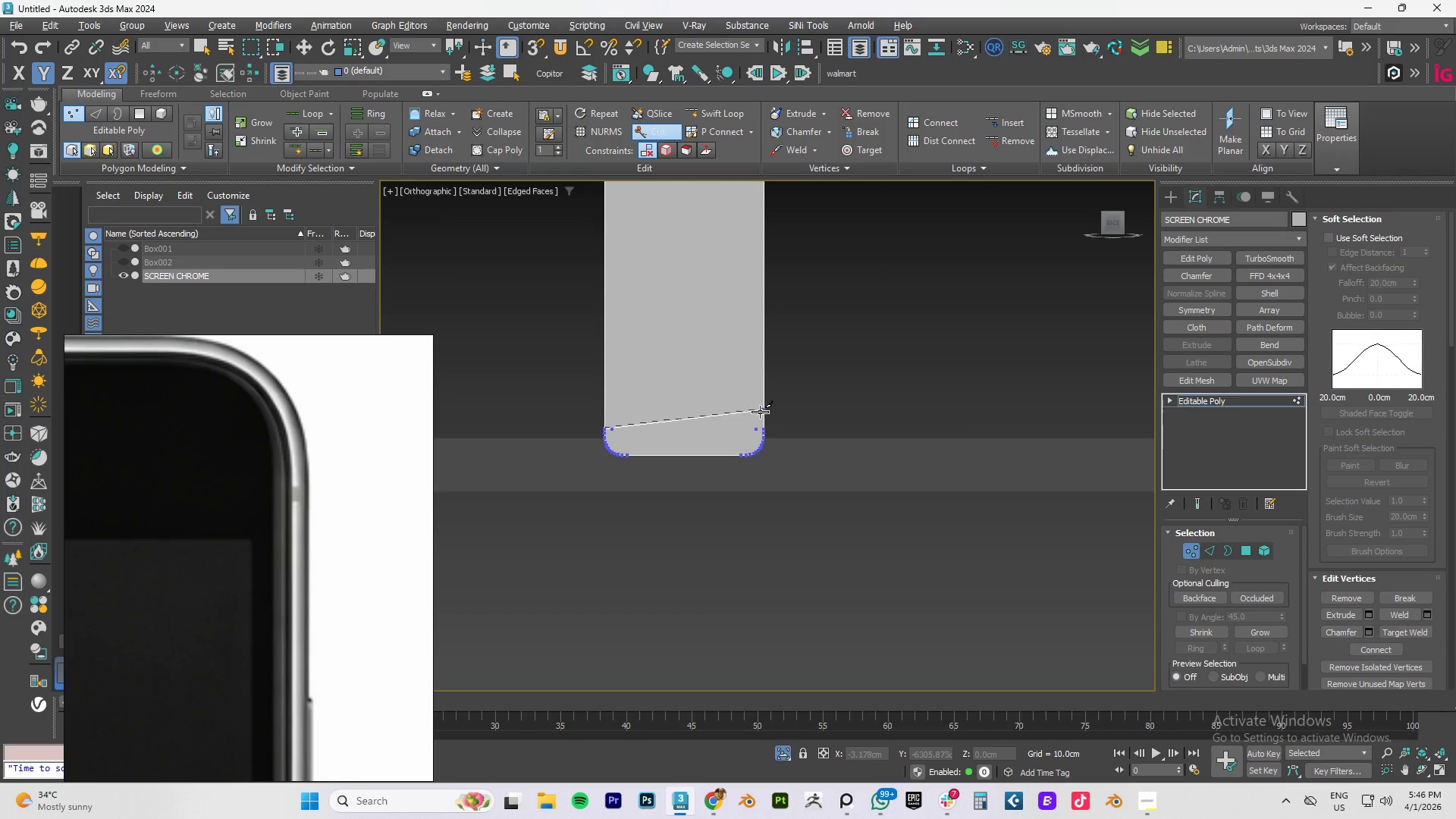 
scroll: coordinate [758, 439], scroll_direction: up, amount: 3.0
 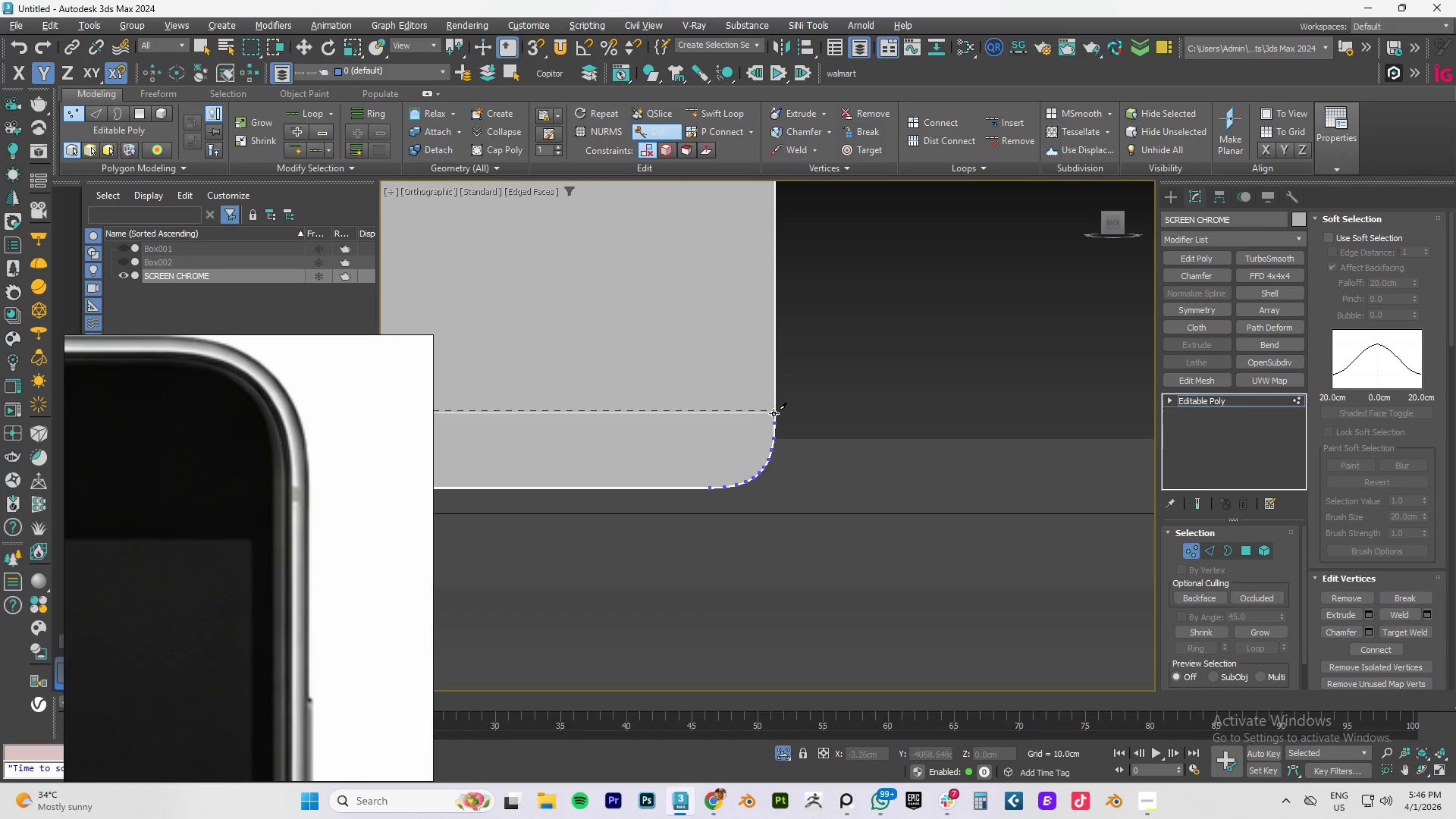 
left_click([774, 413])
 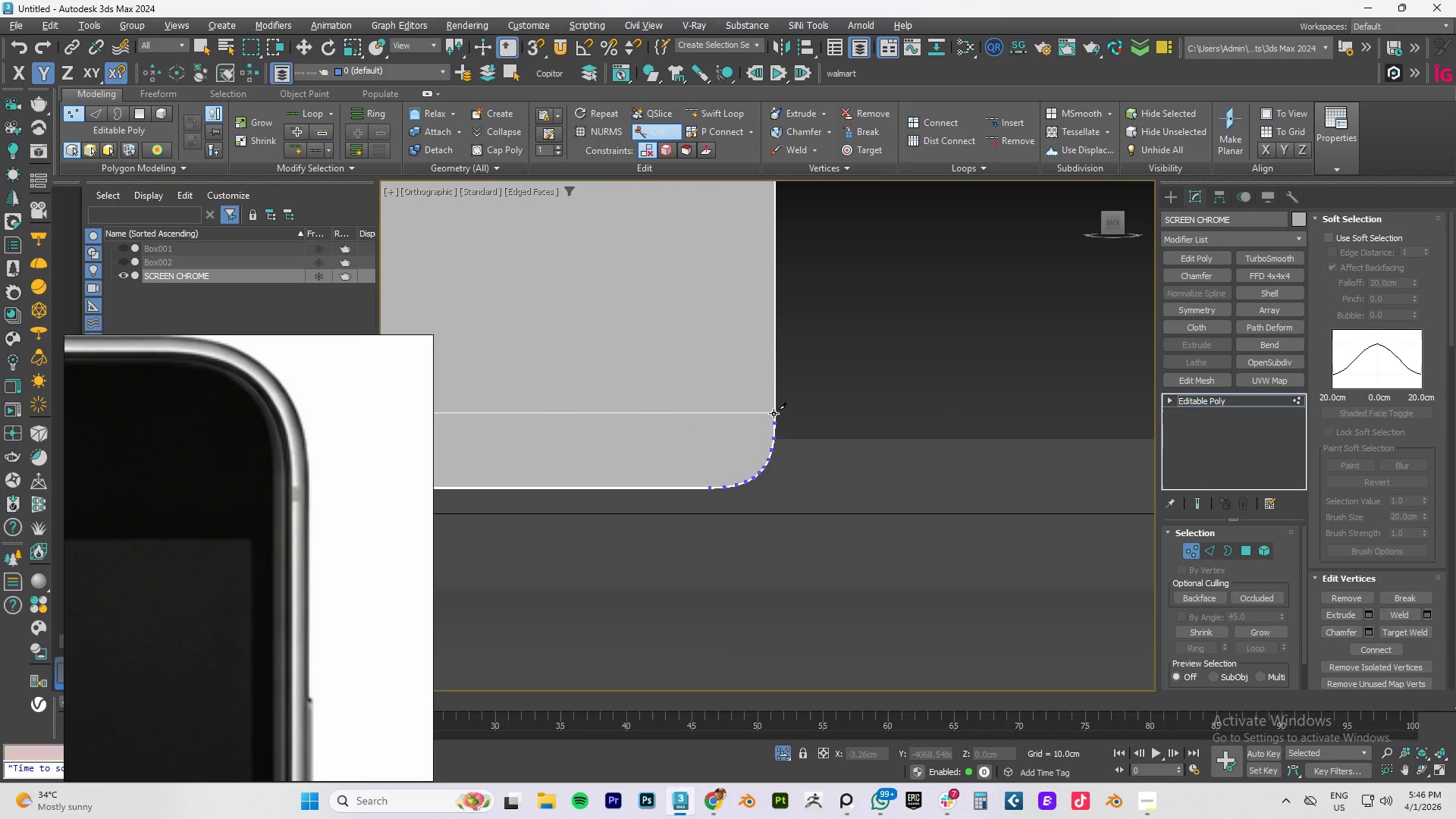 
right_click([774, 413])
 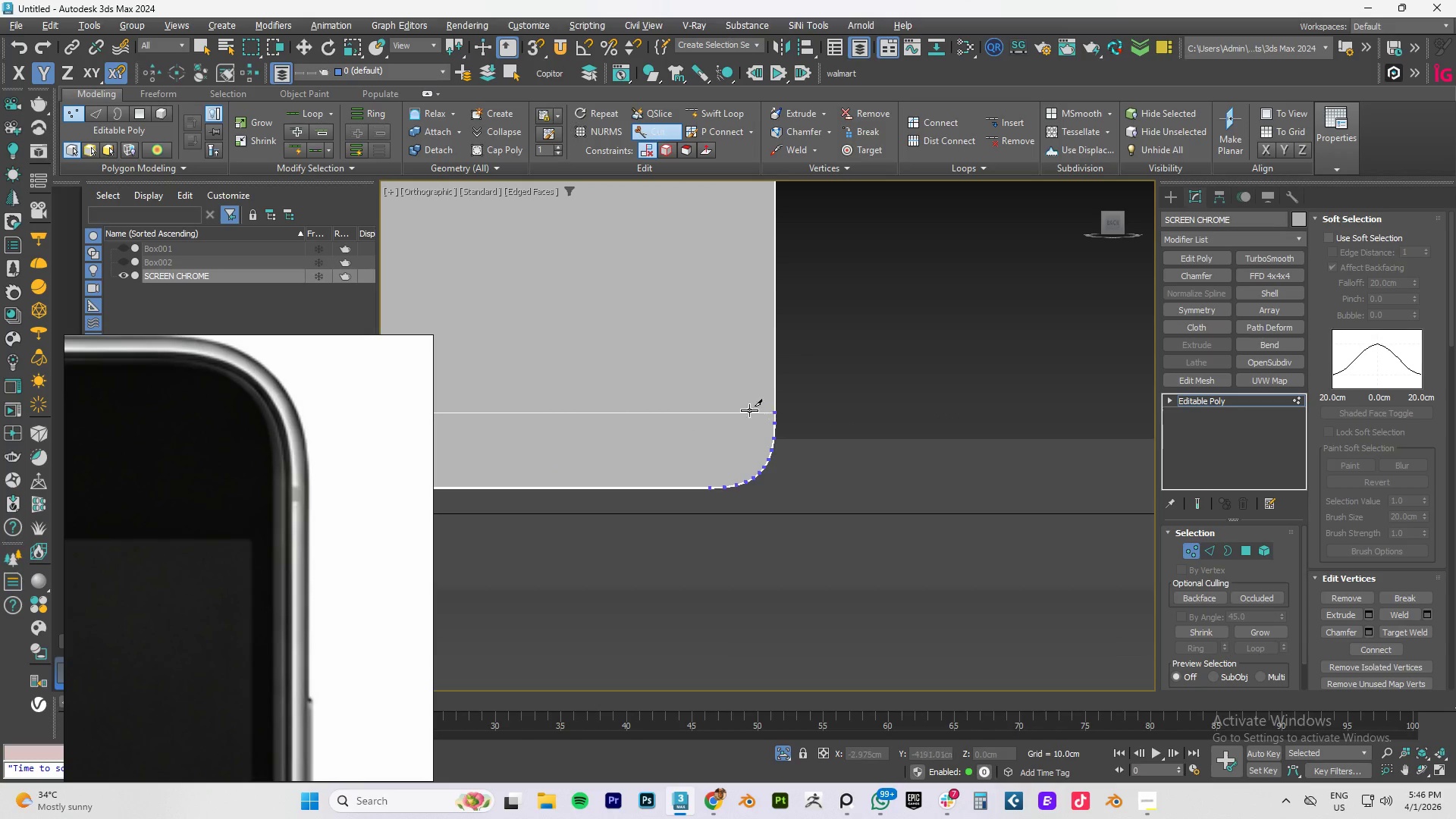 
right_click([748, 410])
 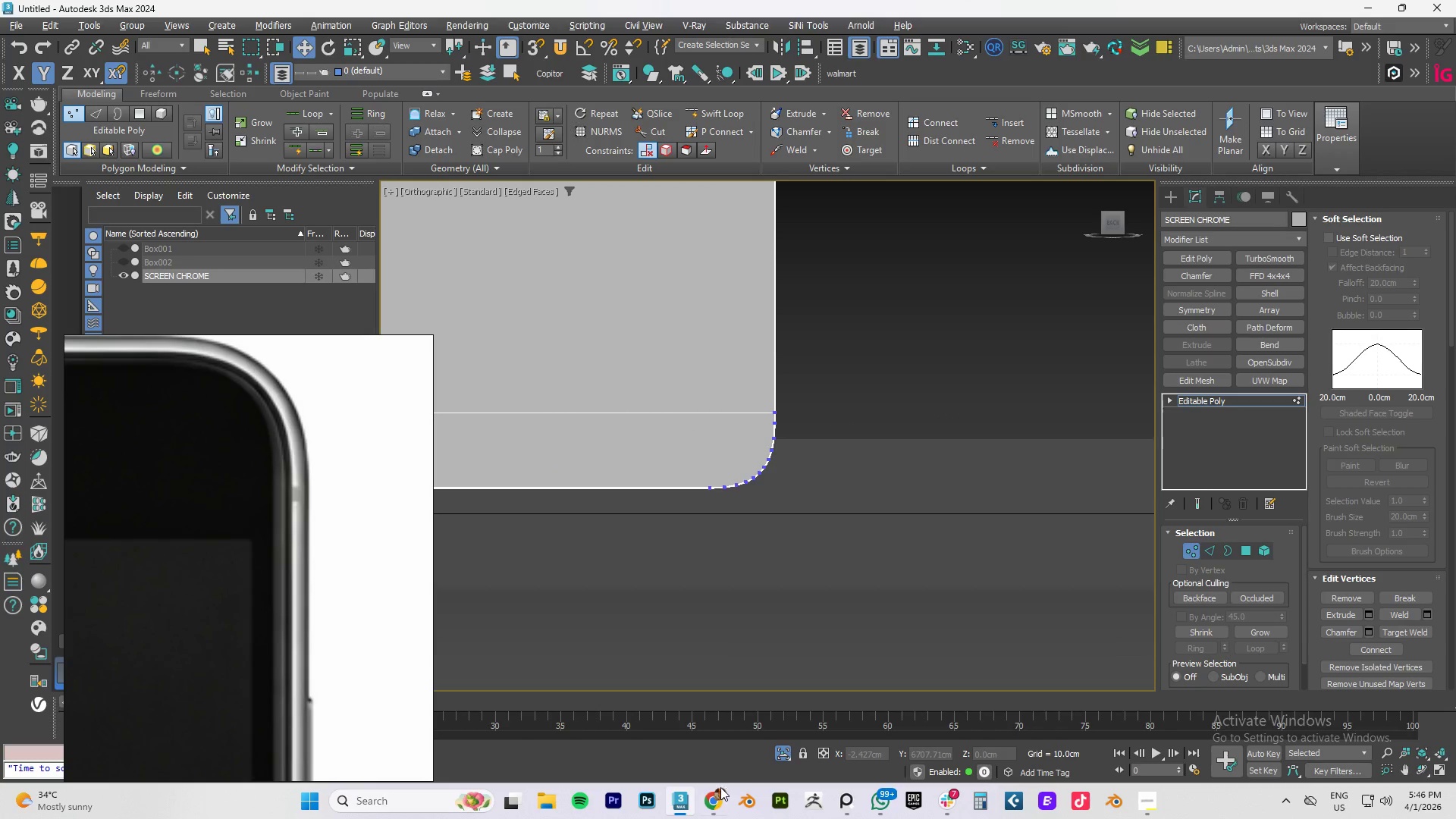 
left_click([714, 796])
 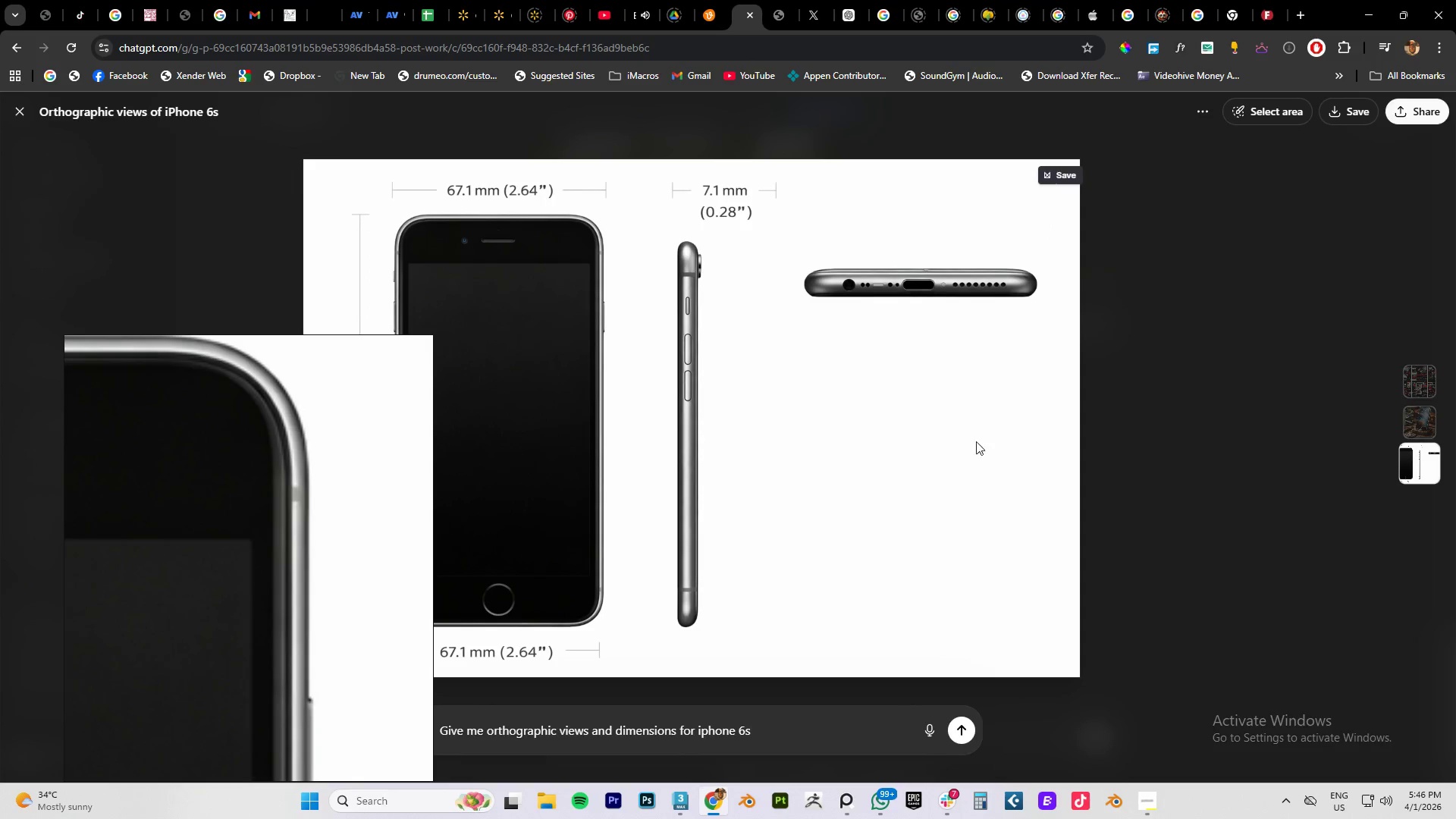 
key(Alt+AltLeft)
 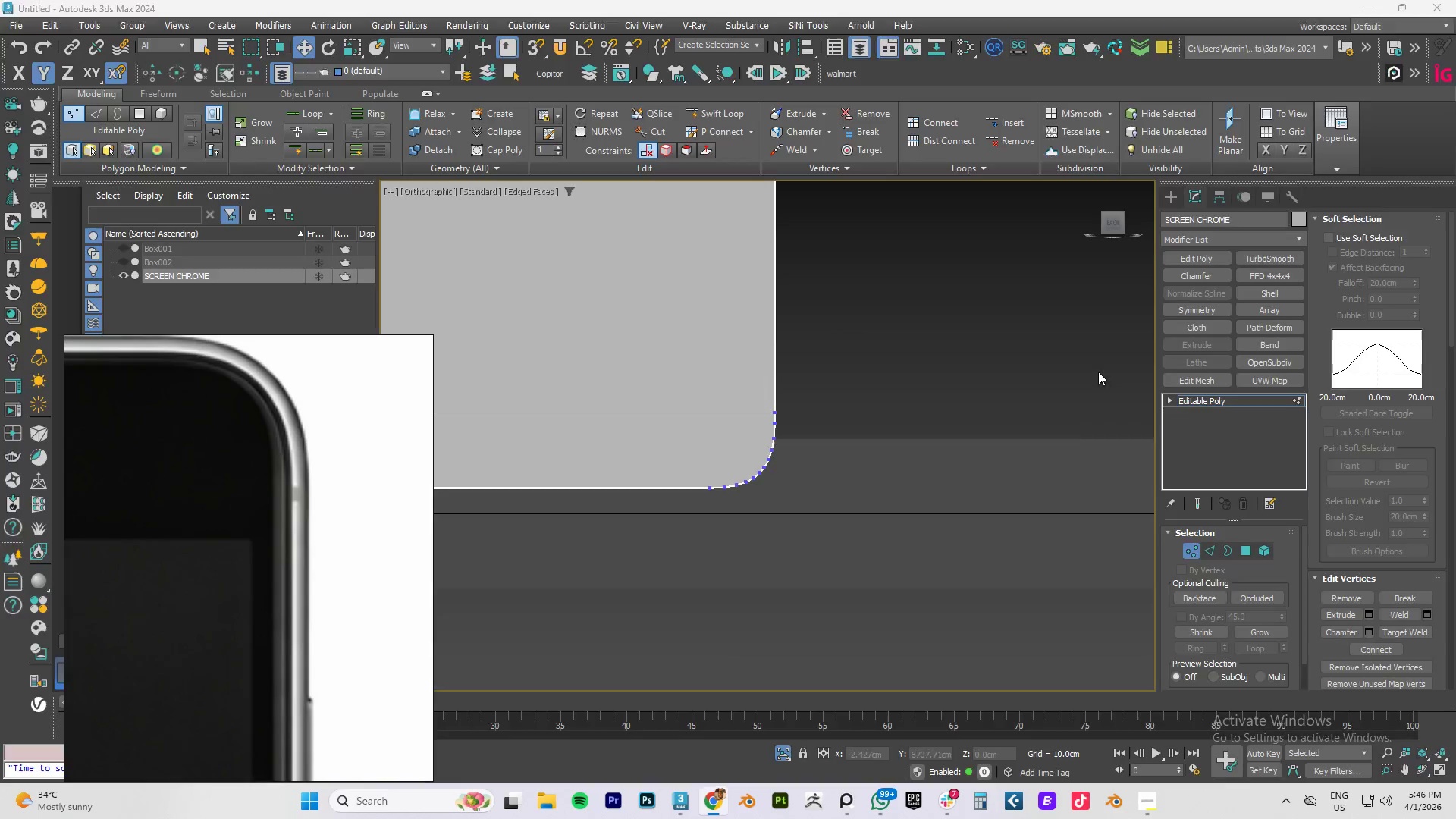 
key(Alt+Tab)